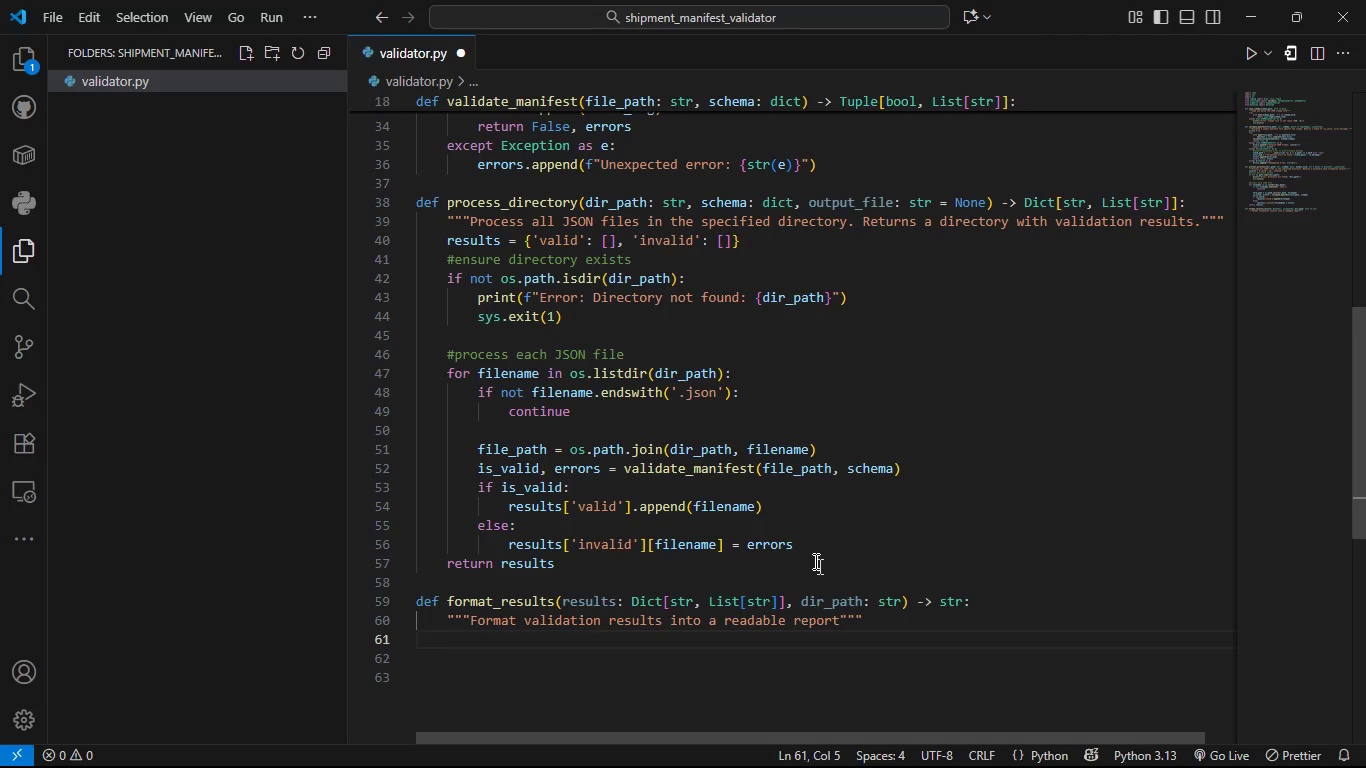 
type(res)
key(Backspace)
key(Backspace)
key(Backspace)
type(report = [)
 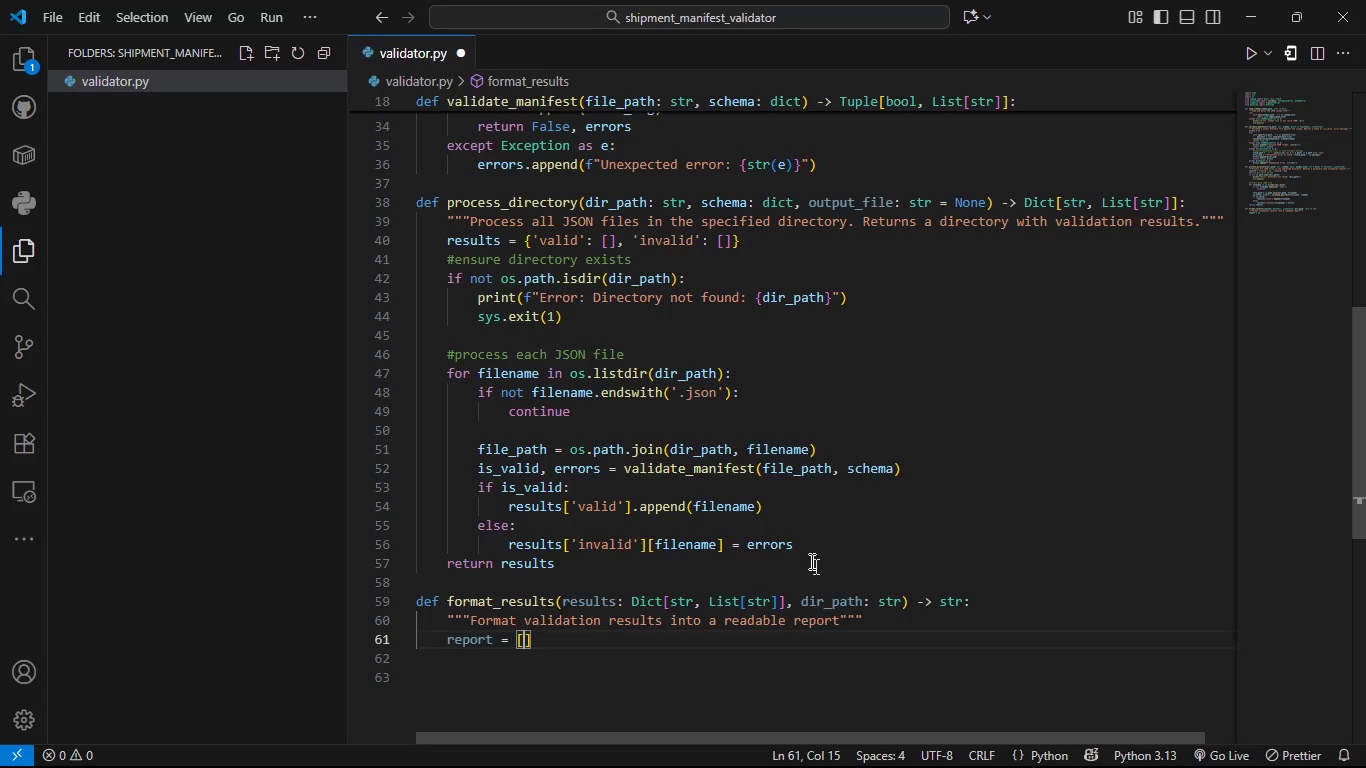 
key(Enter)
 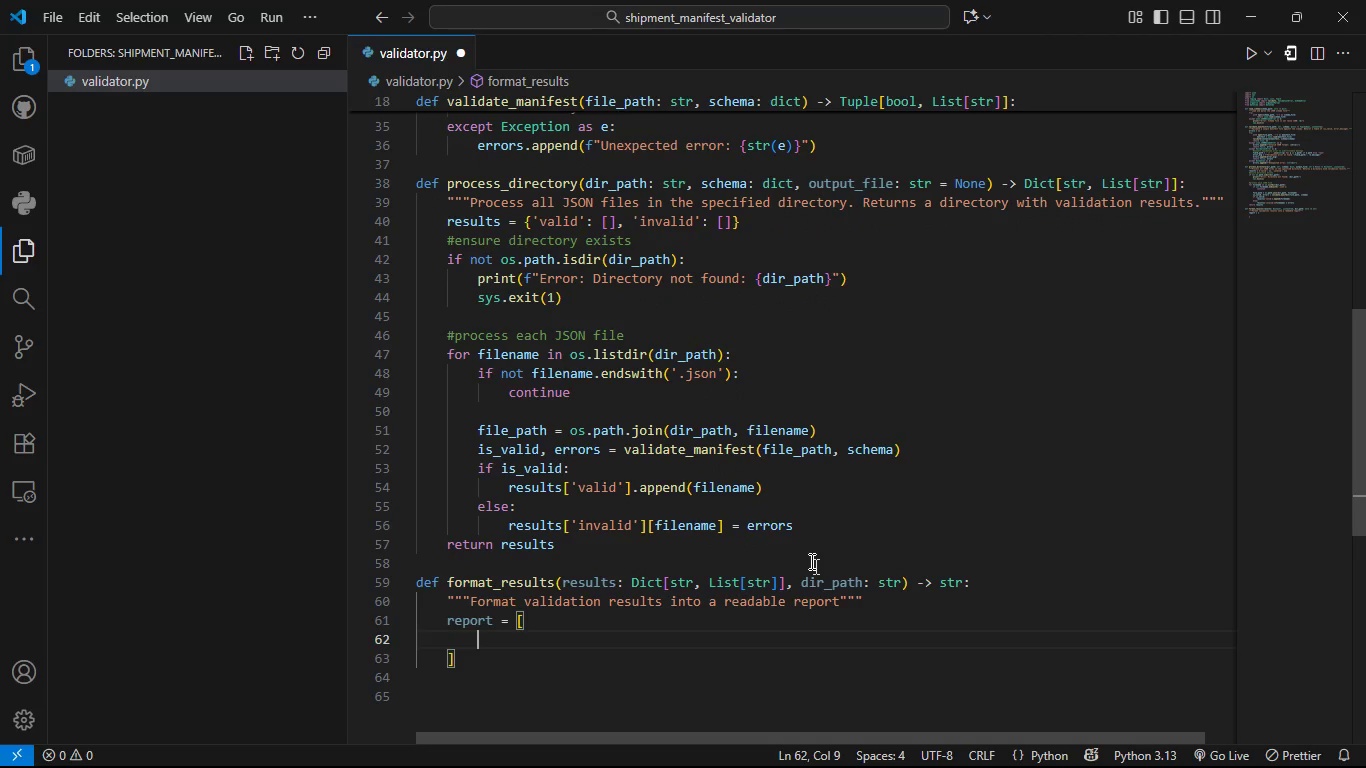 
type("Shipment Manifest Validation Res)
key(Backspace)
type(port)
 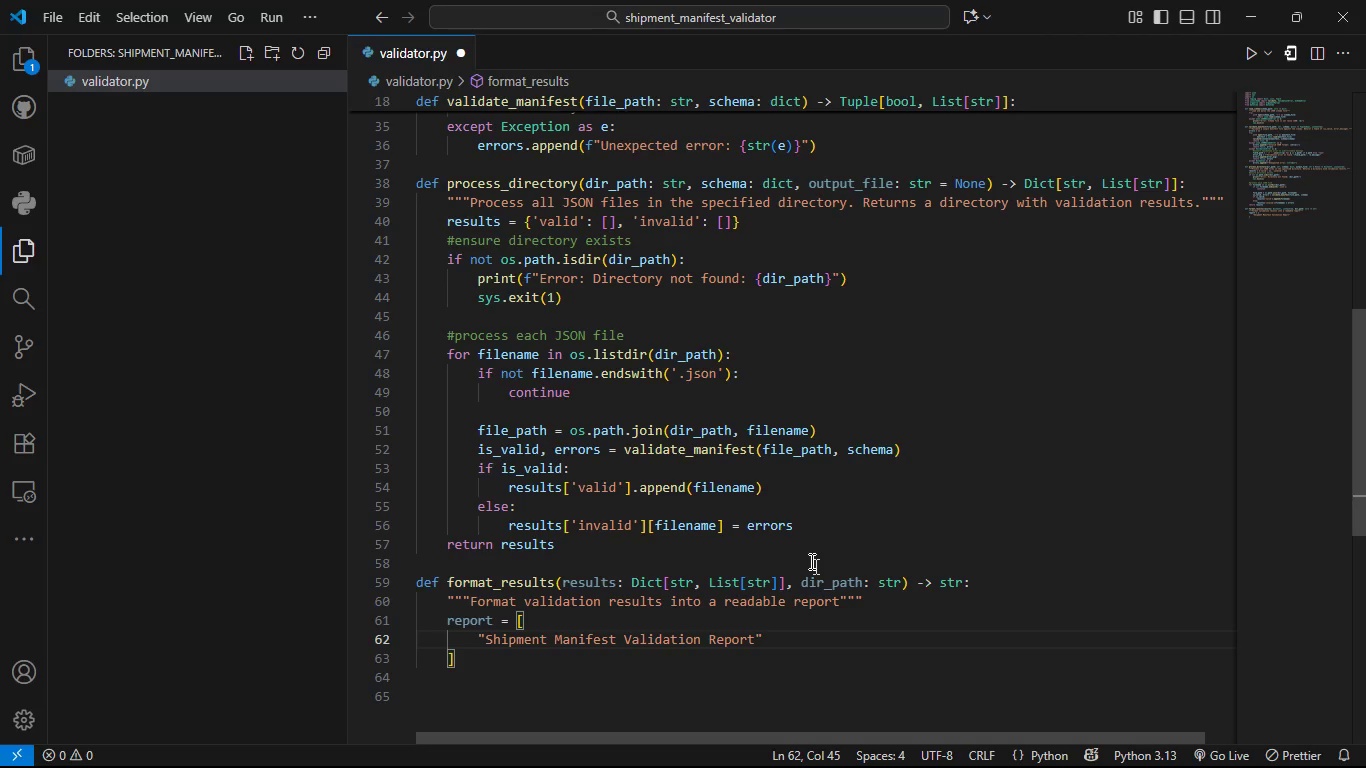 
key(ArrowRight)
 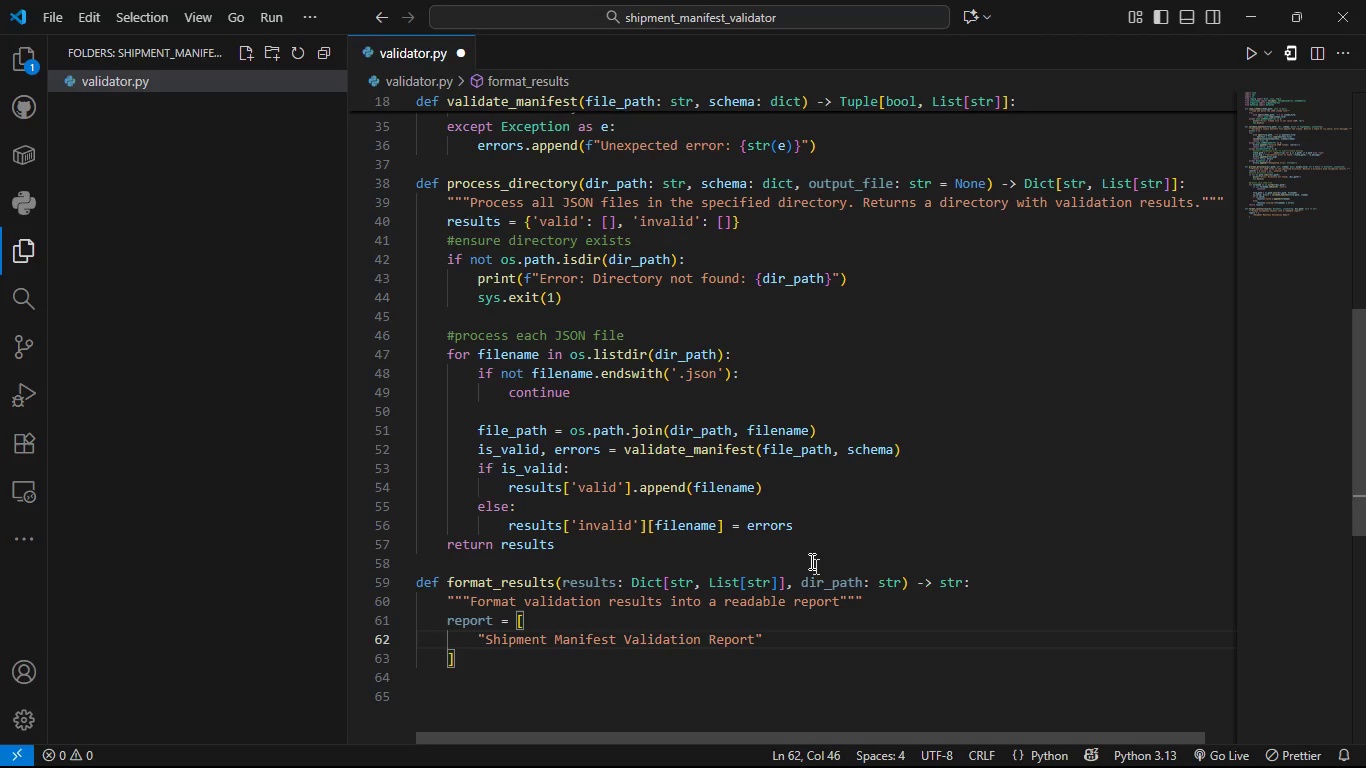 
key(Comma)
 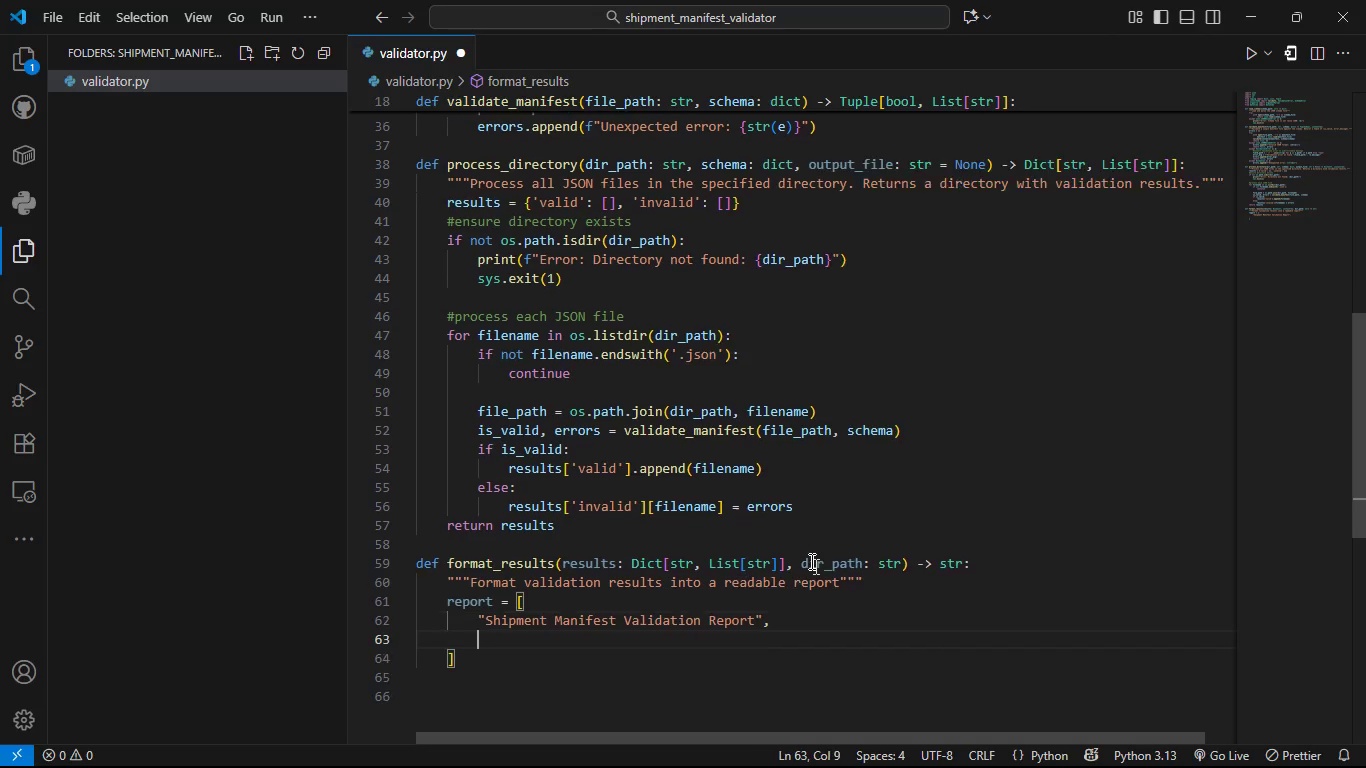 
key(Enter)
 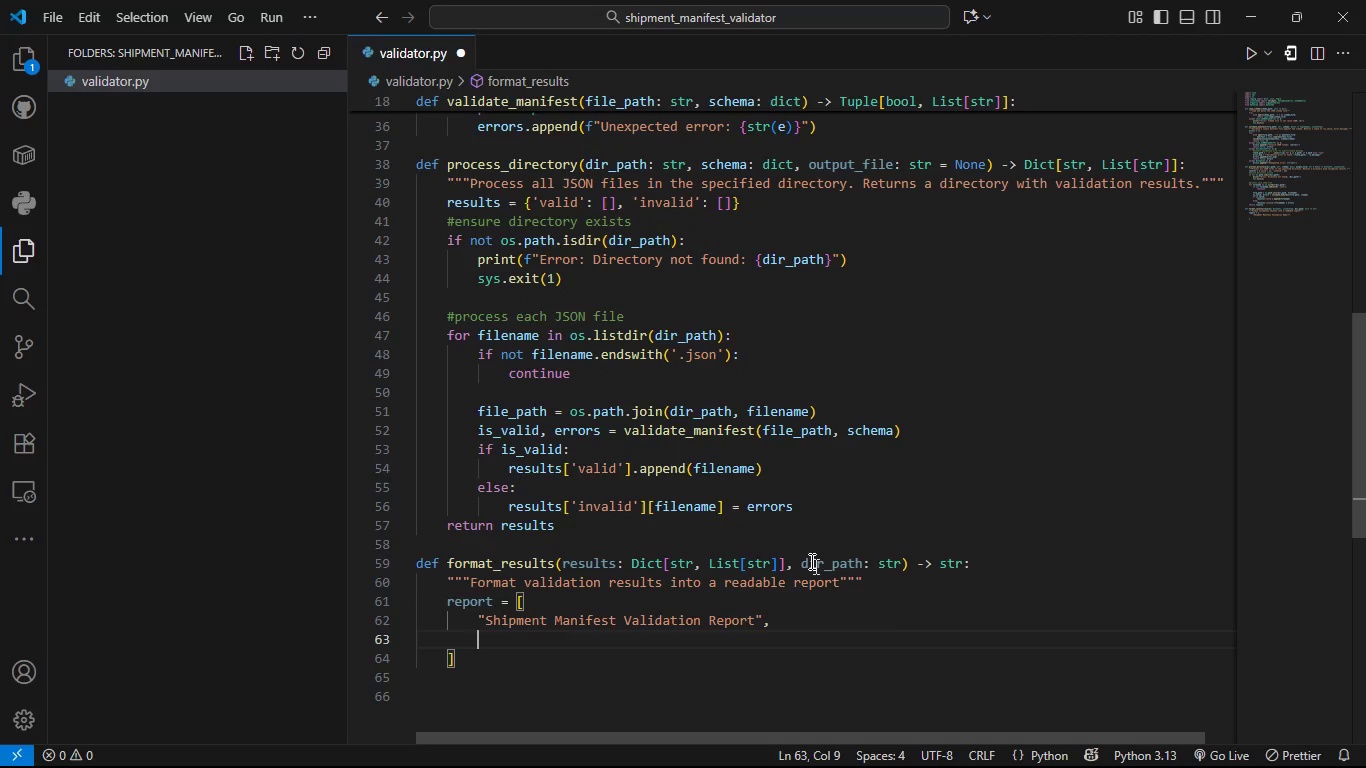 
type(f"F)
key(Backspace)
type(Generated on {)
key(Backspace)
key(Backspace)
type(: {date)
key(Tab)
type(.bow)
key(Backspace)
key(Backspace)
key(Backspace)
type(now()
 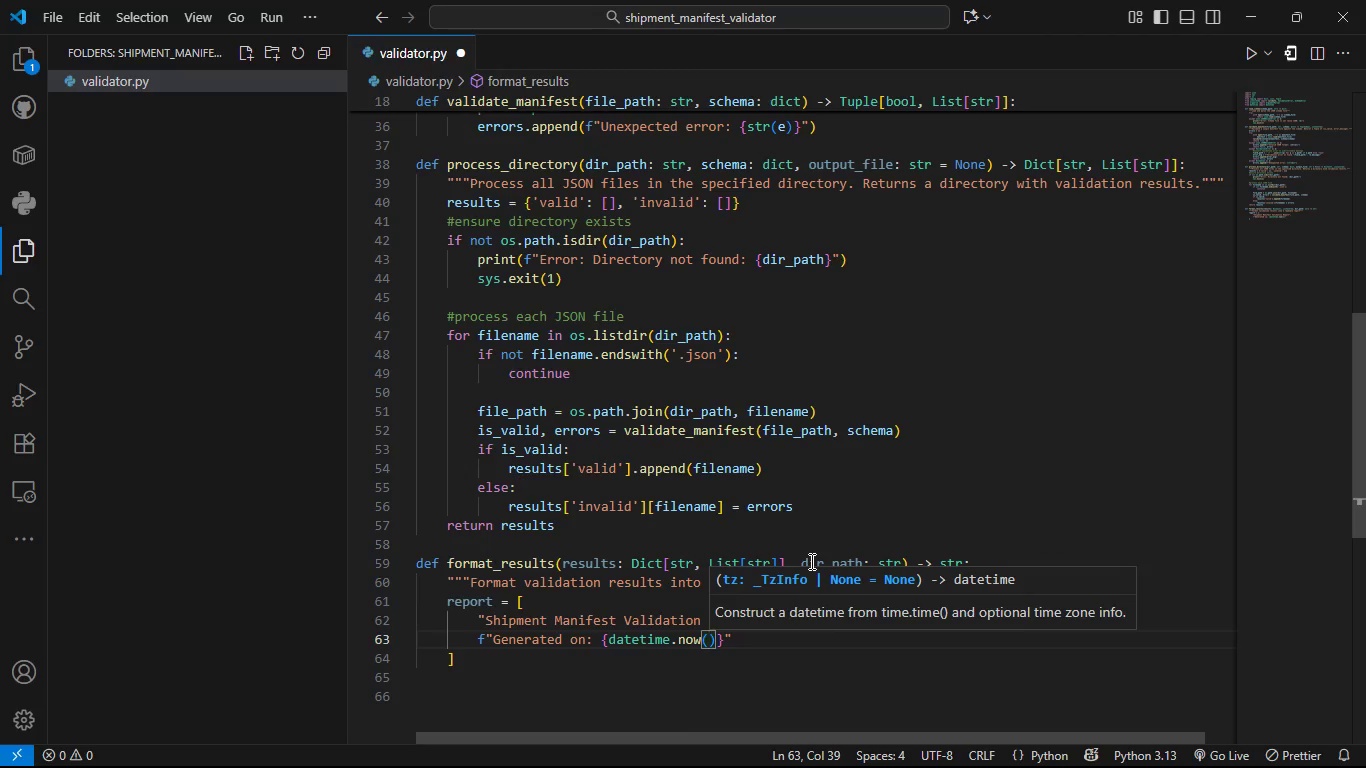 
key(ArrowRight)
 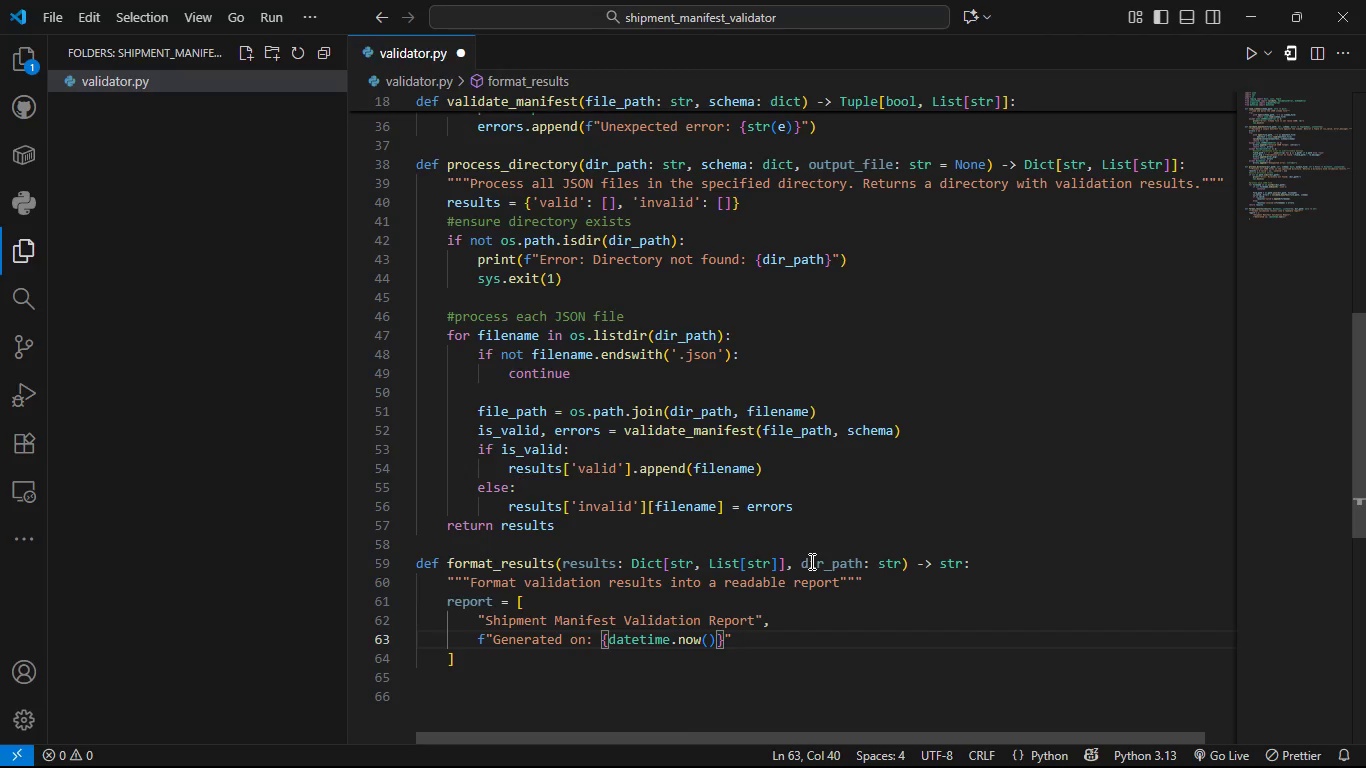 
type(,)
key(Backspace)
type(.str)
key(Tab)
type(*)
key(Backspace)
type(('%Y-$m-%d)
 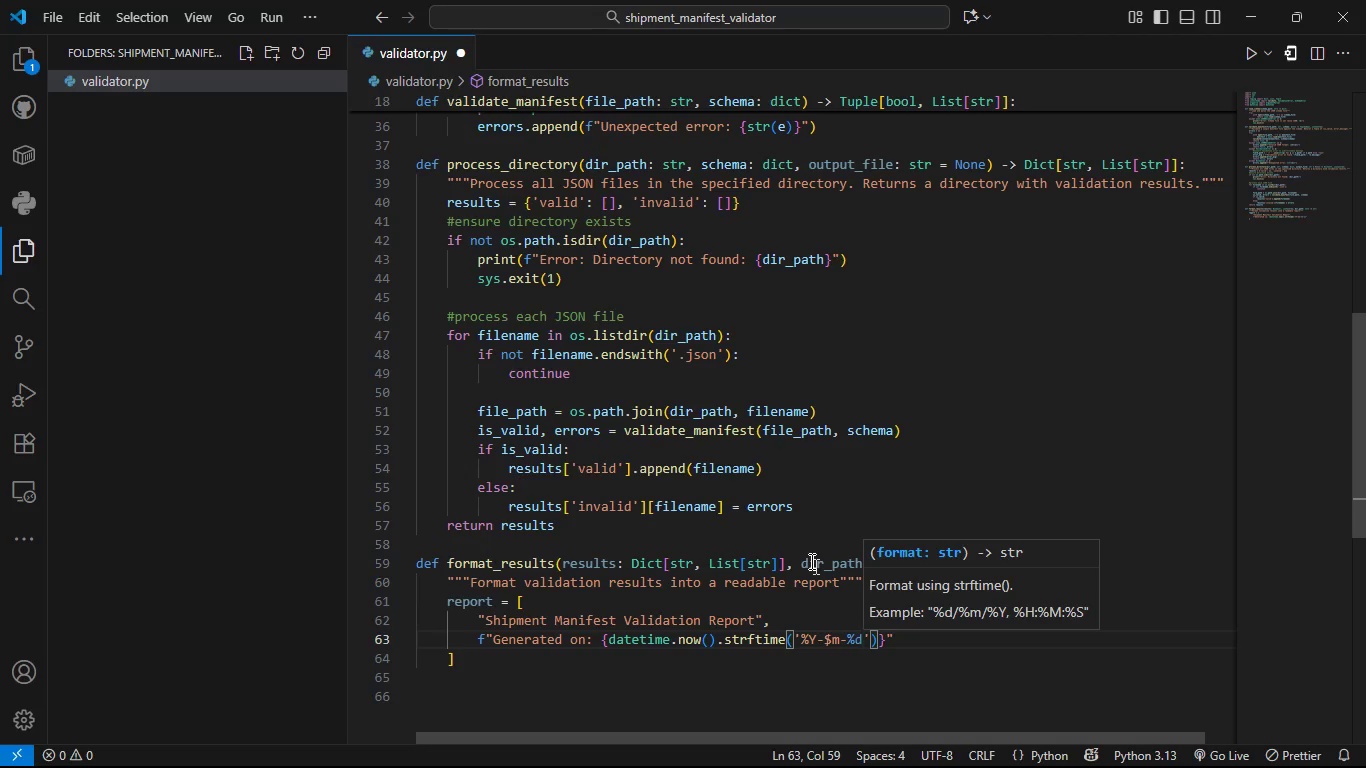 
key(ArrowLeft)
 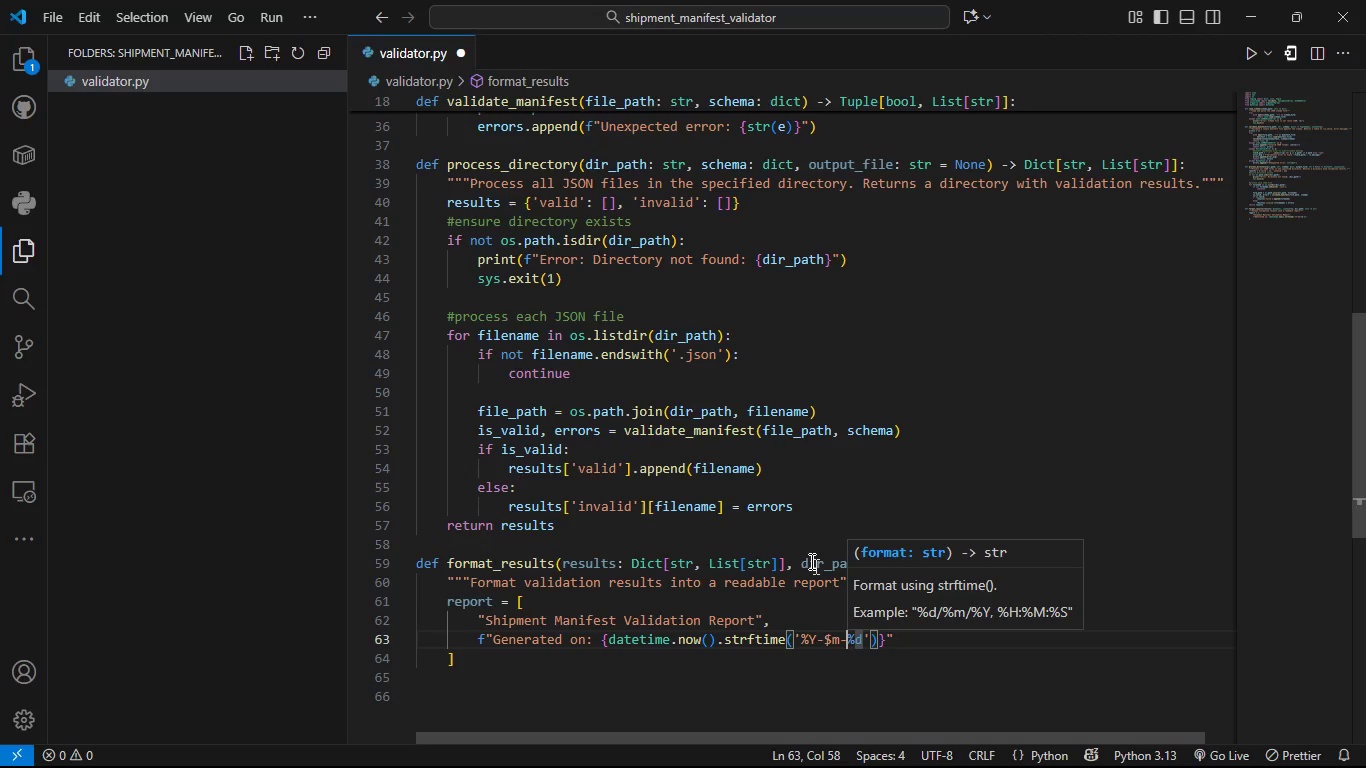 
key(ArrowLeft)
 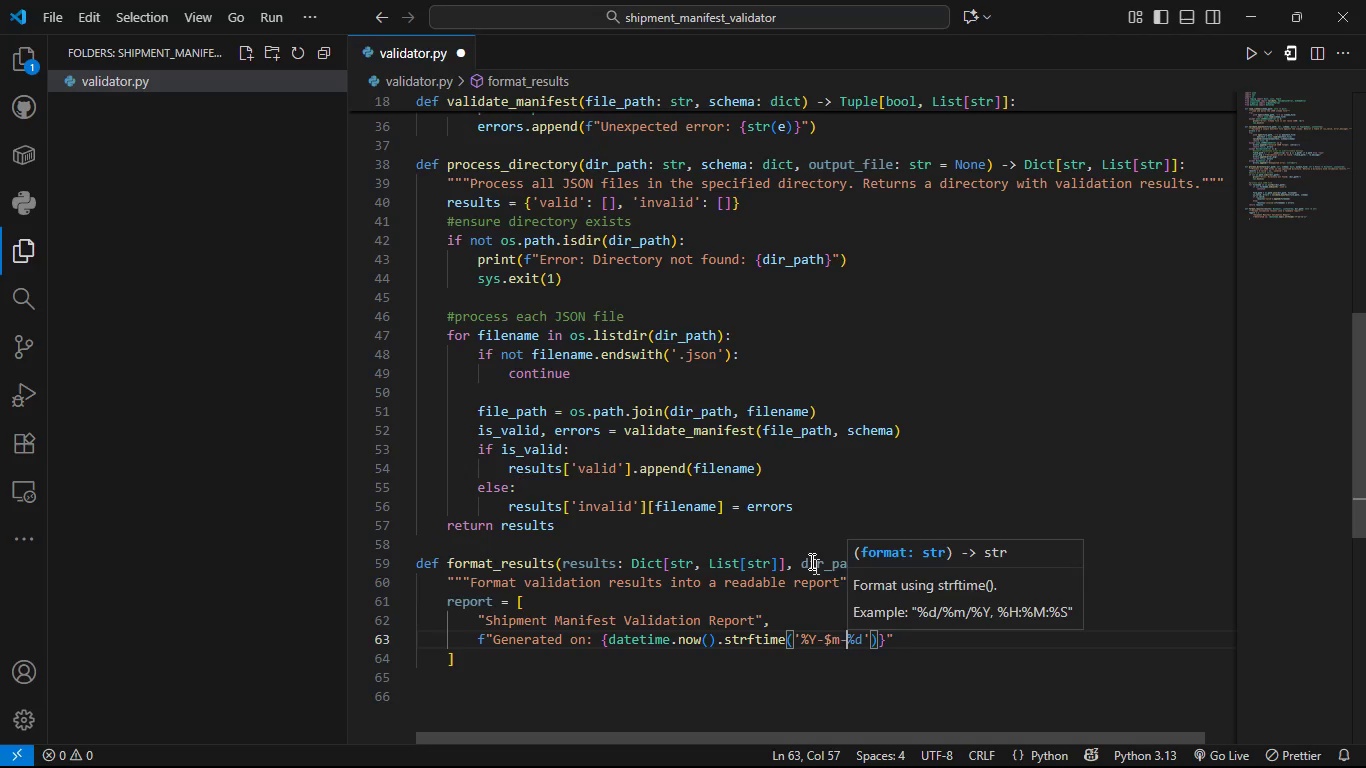 
key(ArrowLeft)
 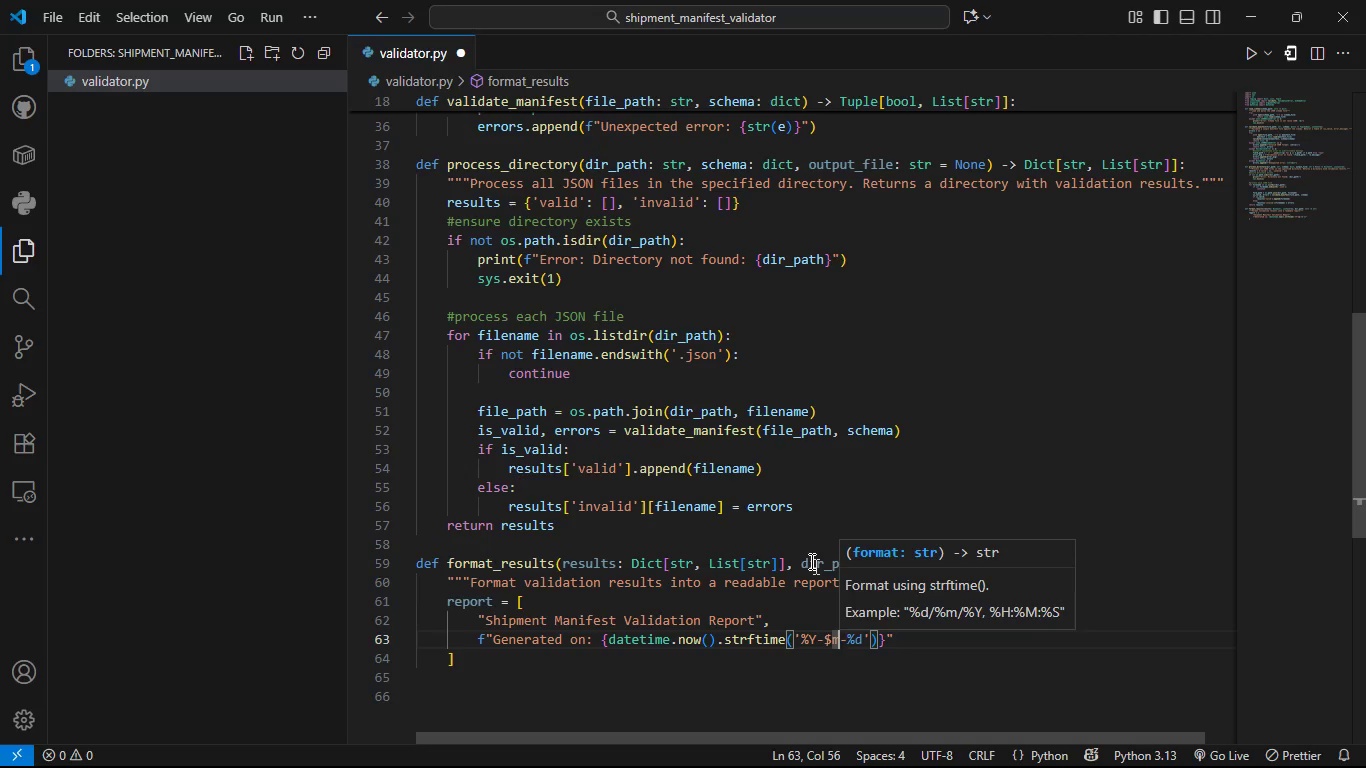 
key(ArrowLeft)
 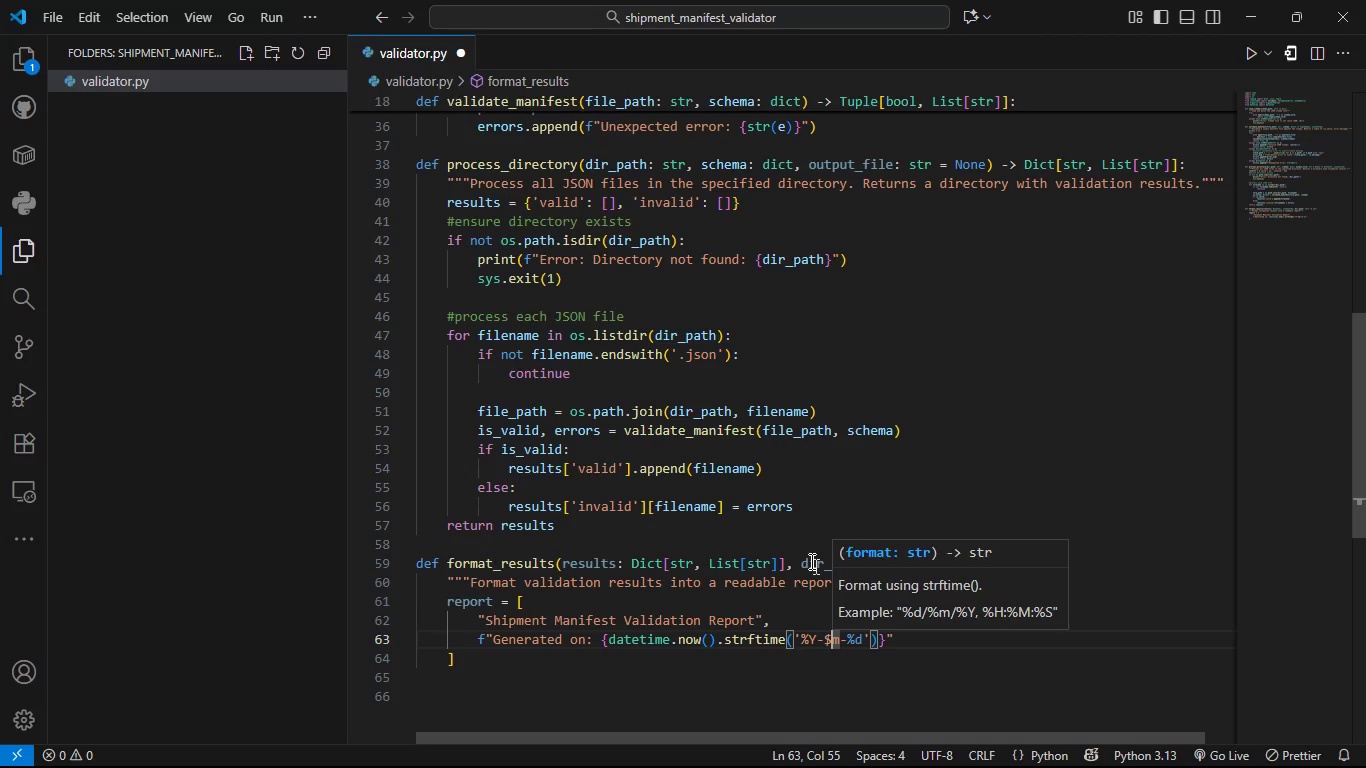 
key(Backspace)
 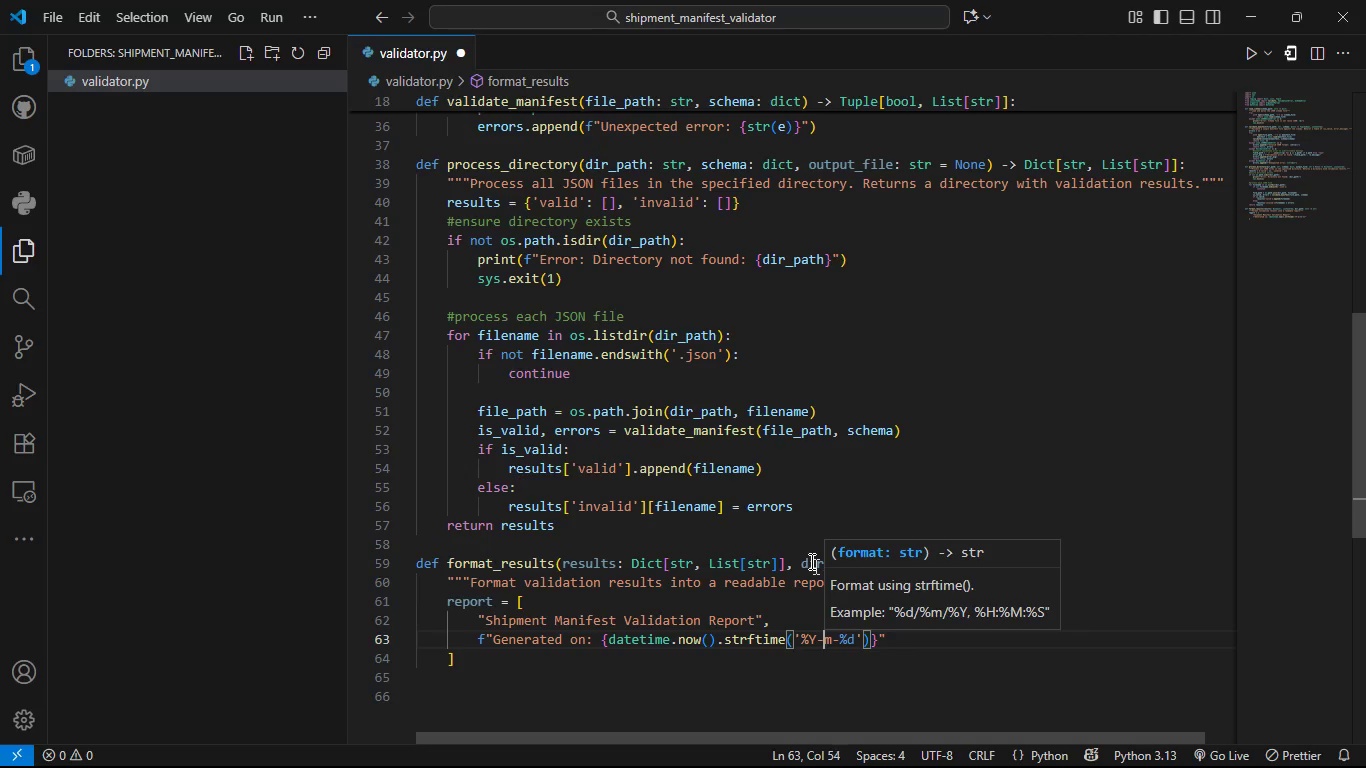 
key(Shift+5)
 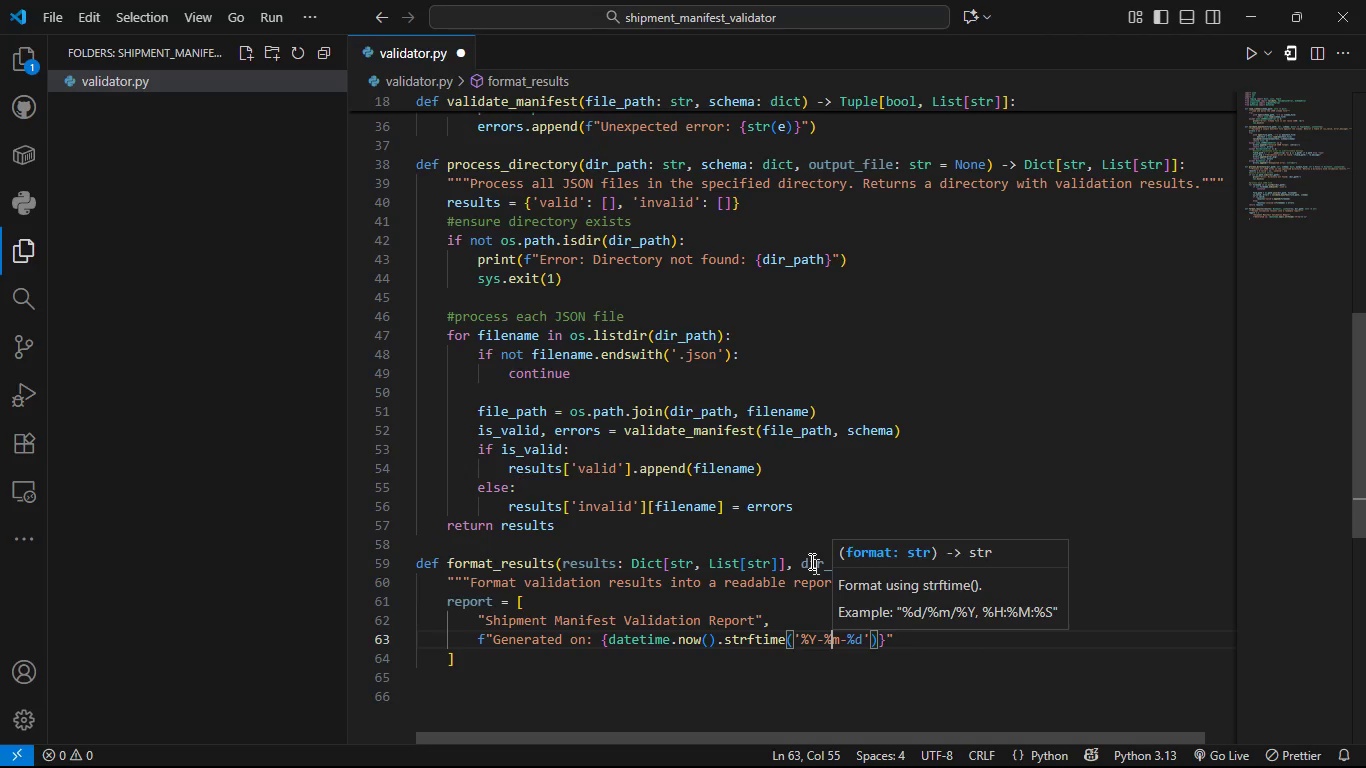 
key(ArrowRight)
 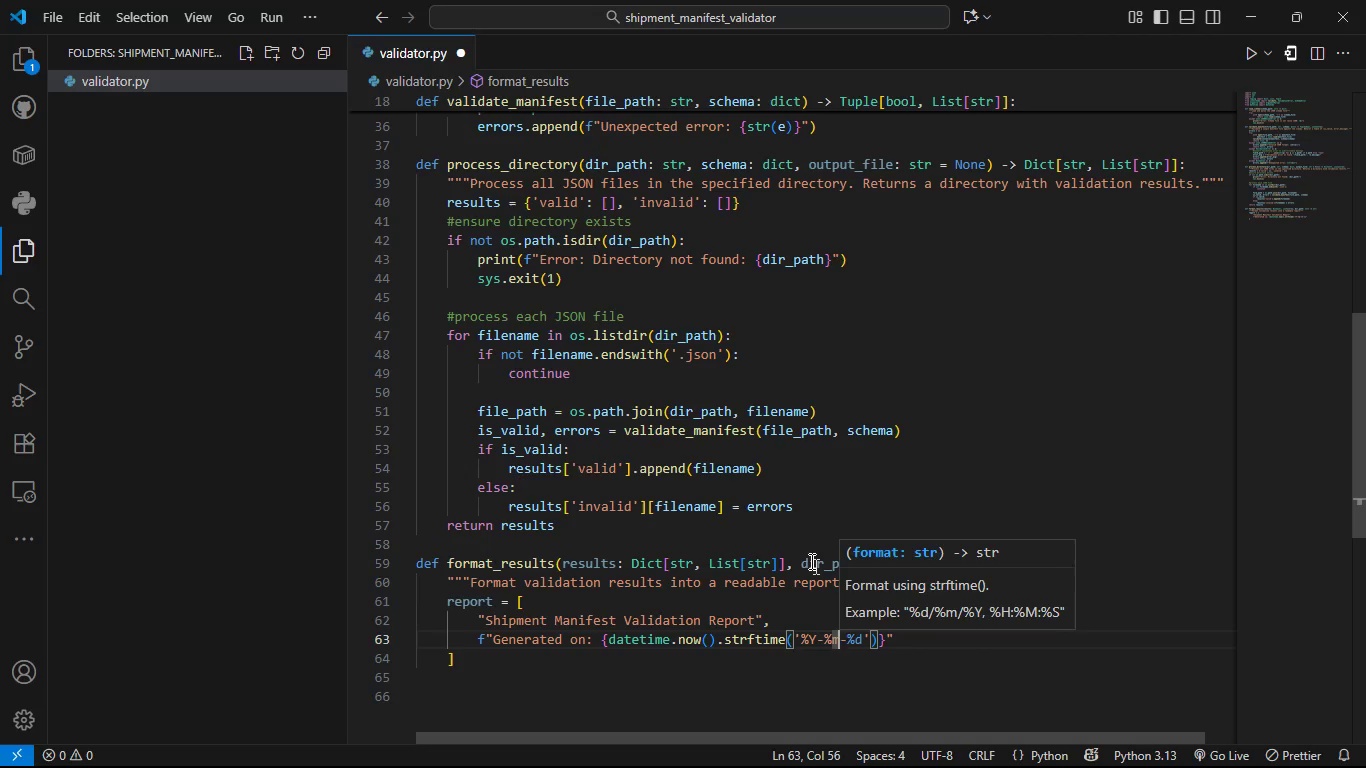 
key(ArrowRight)
 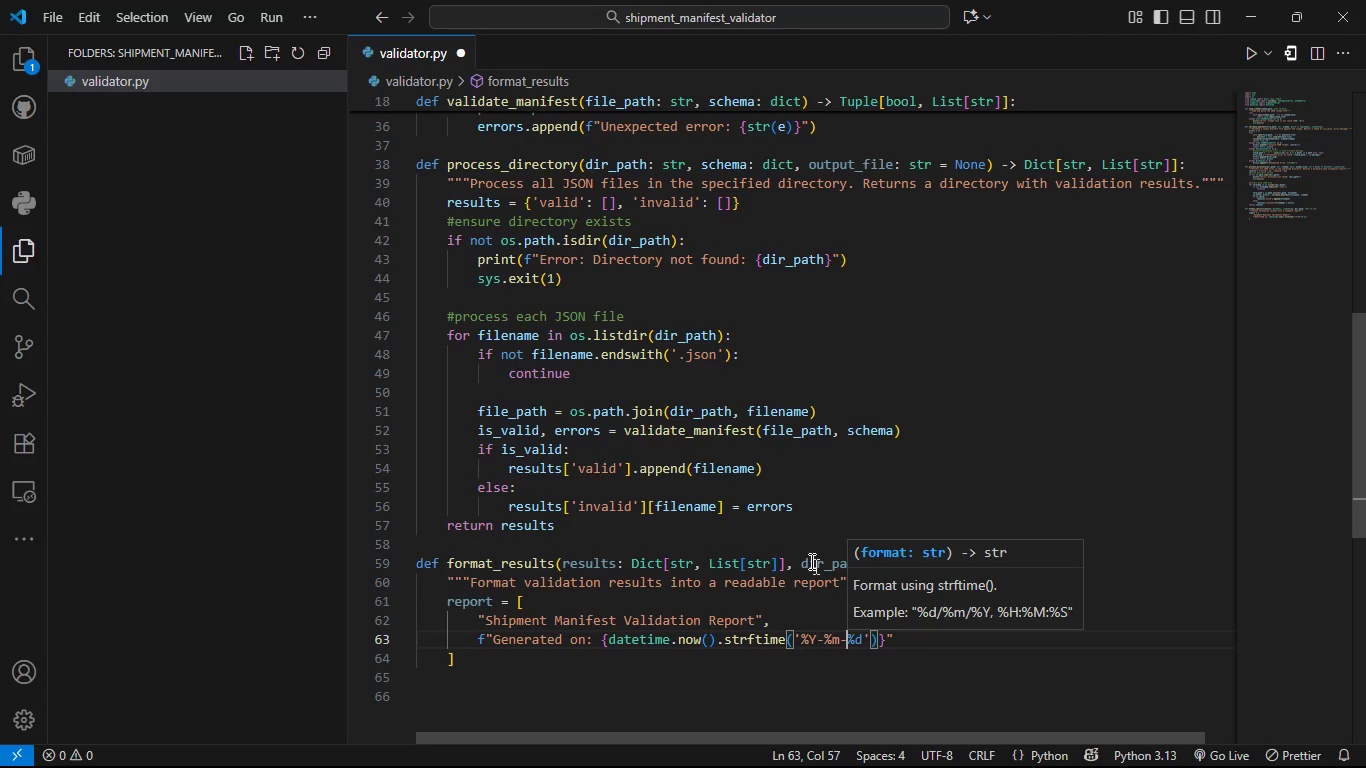 
key(ArrowRight)
 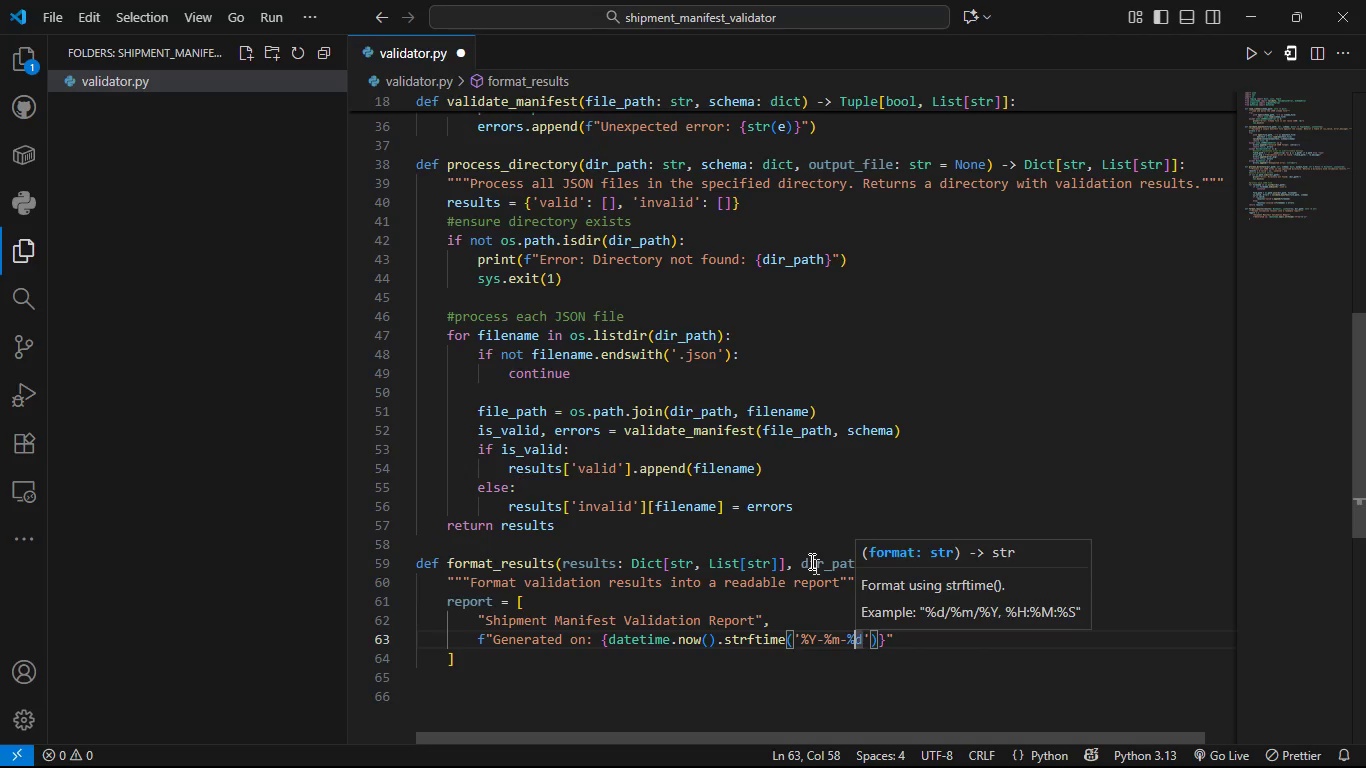 
key(ArrowRight)
 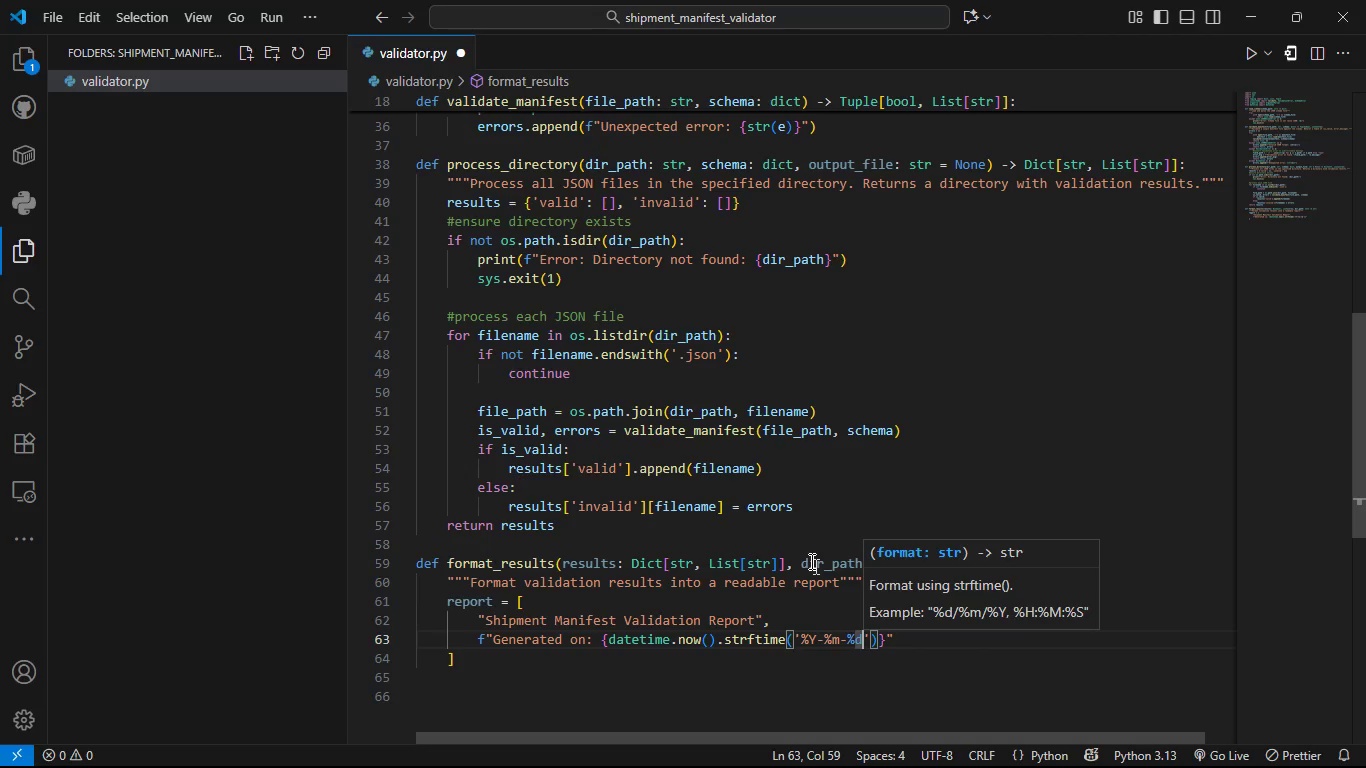 
wait(8.24)
 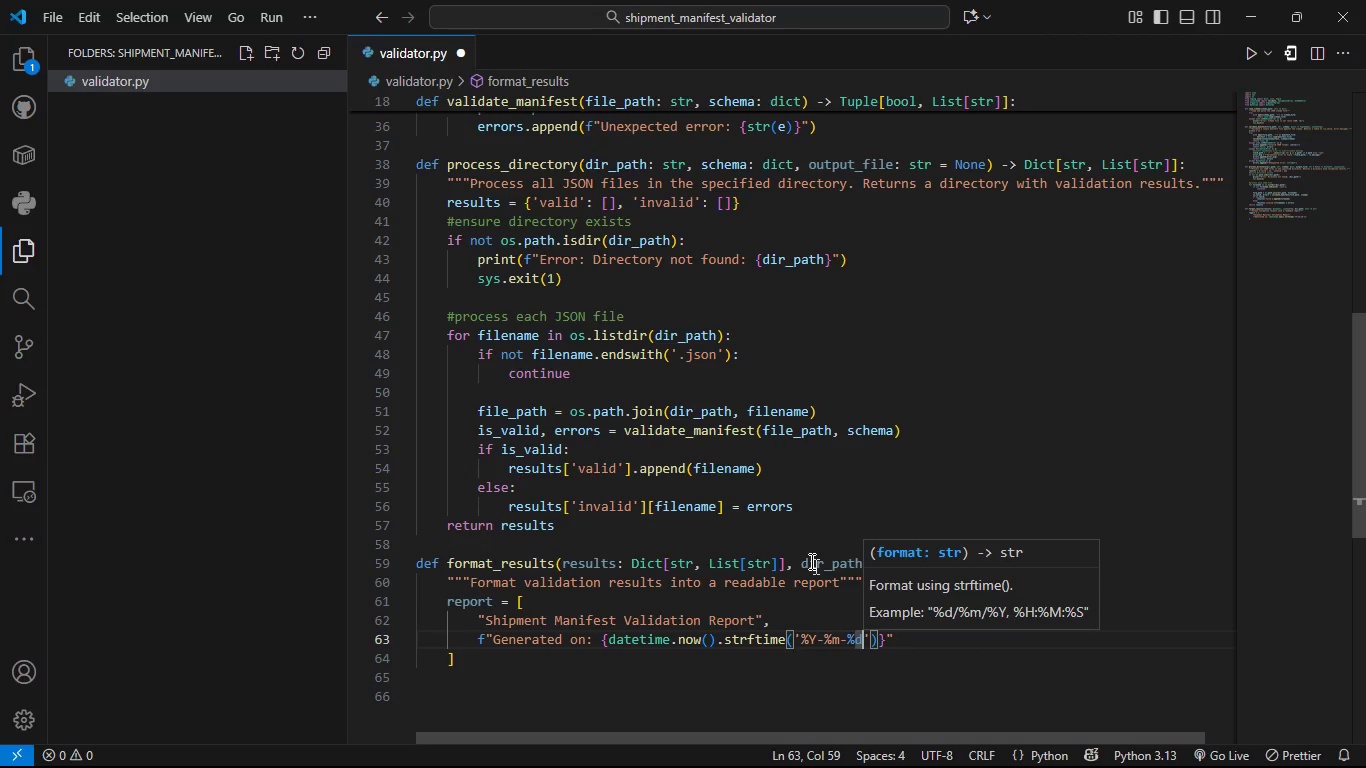 
type( %h;)
key(Backspace)
type(:%M)
key(Backspace)
type(M)
key(Backspace)
type(M:%)
 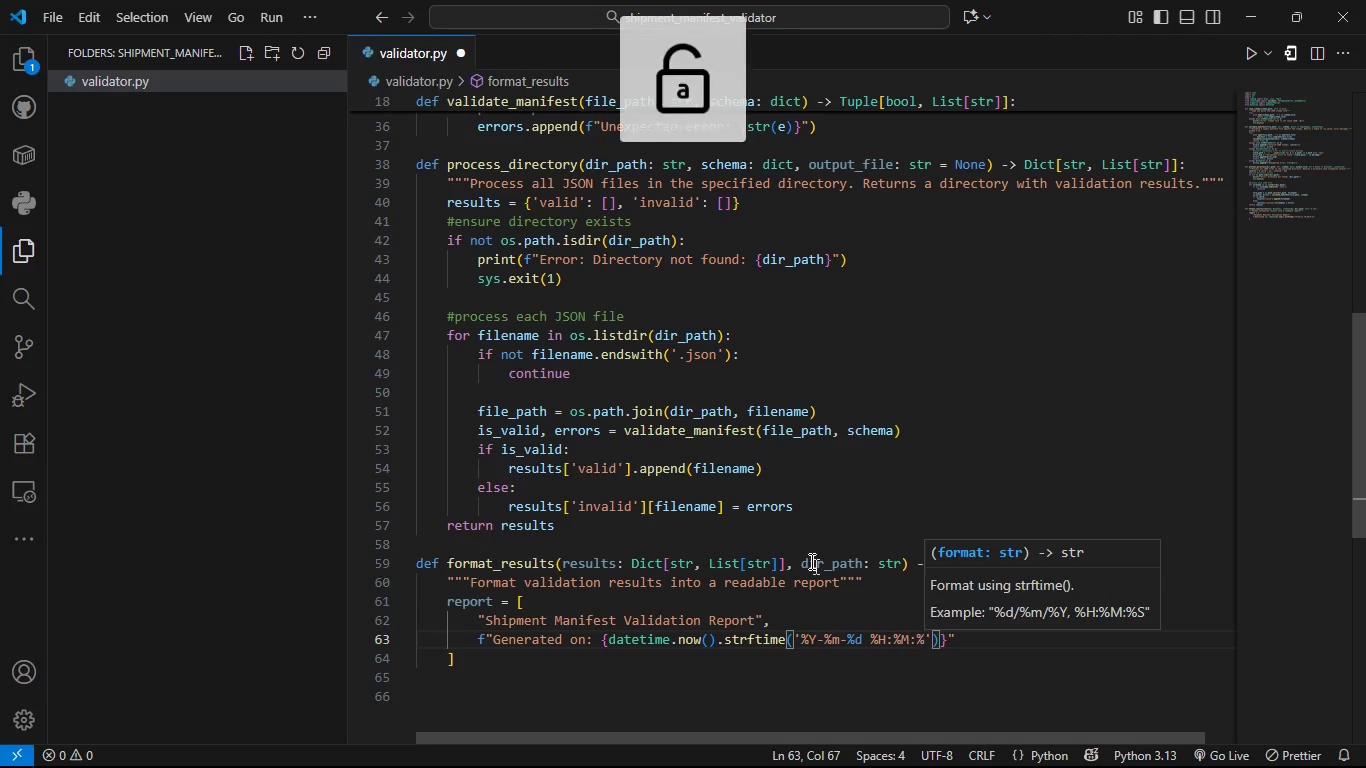 
 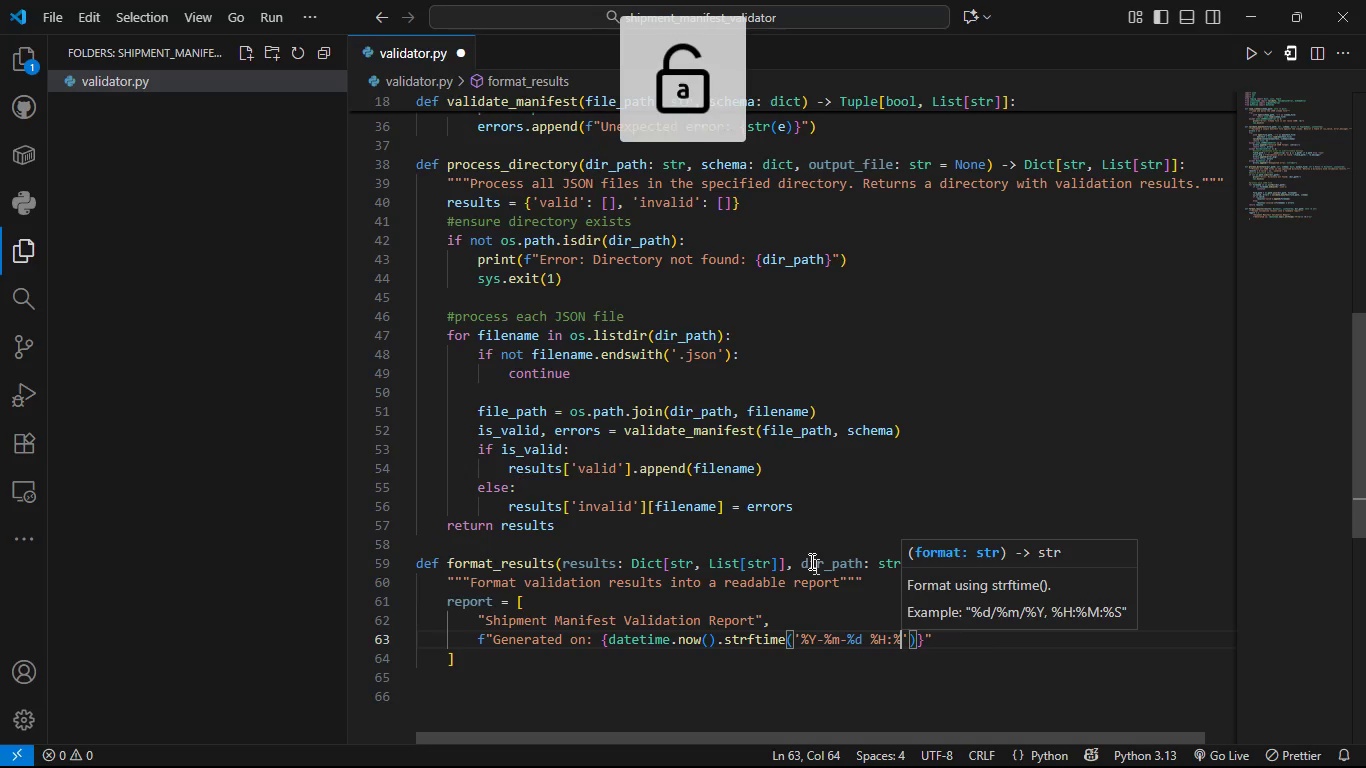 
hold_key(key=CapsLock, duration=0.34)
 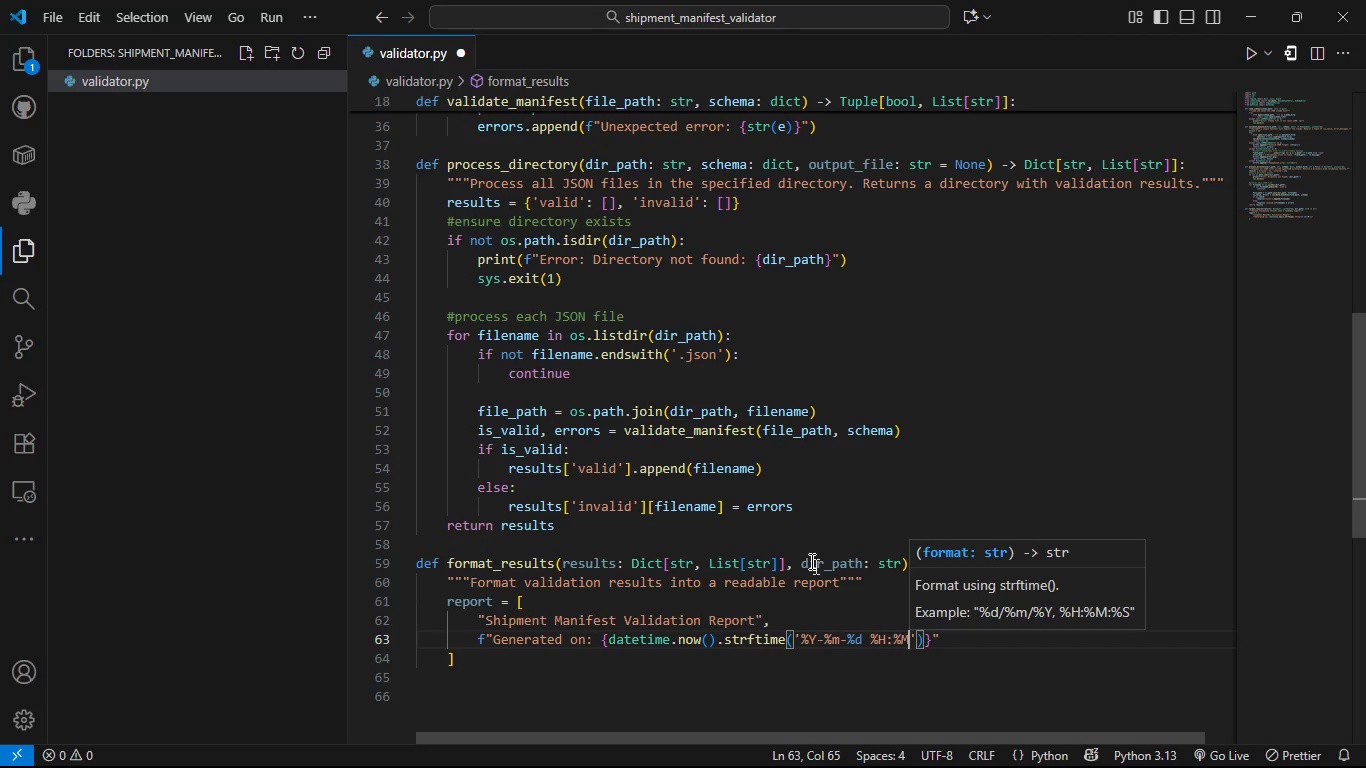 
hold_key(key=CapsLock, duration=0.34)
 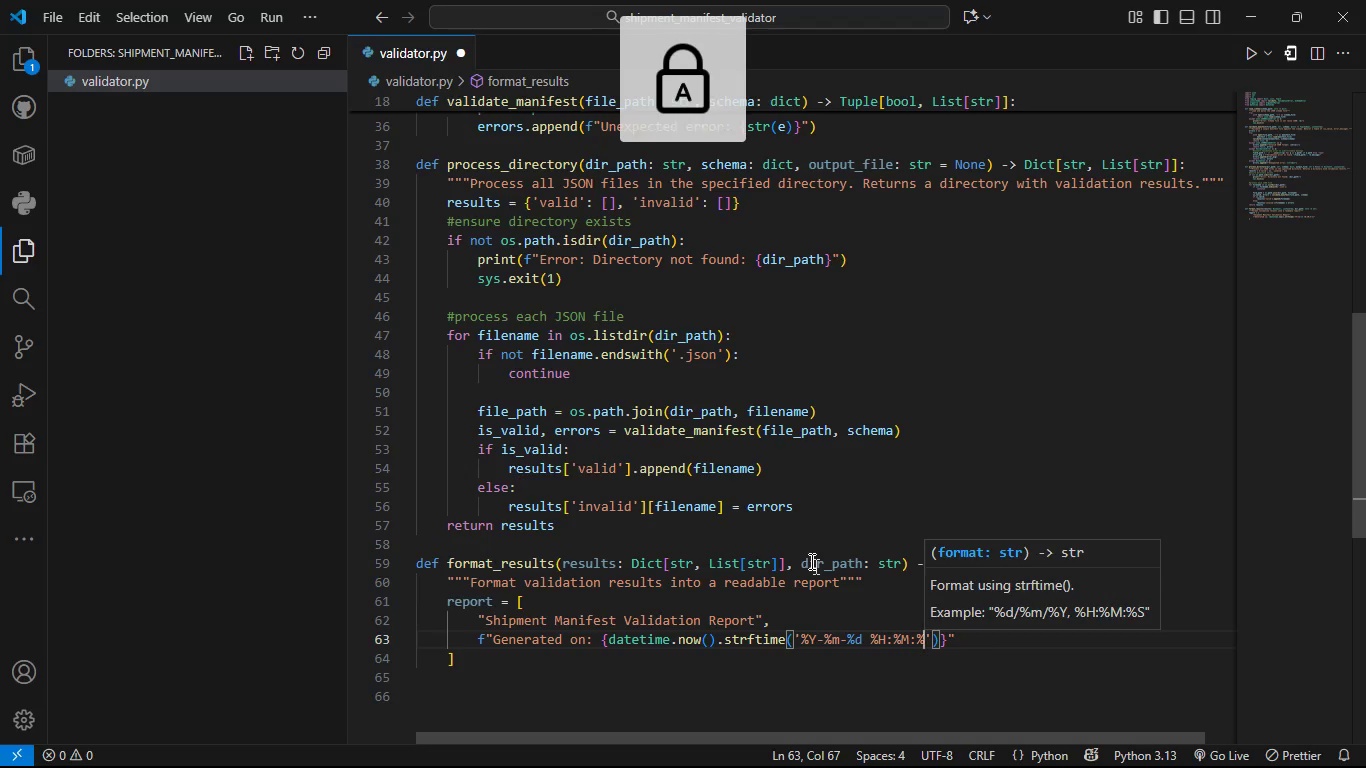 
hold_key(key=CapsLock, duration=1.52)
 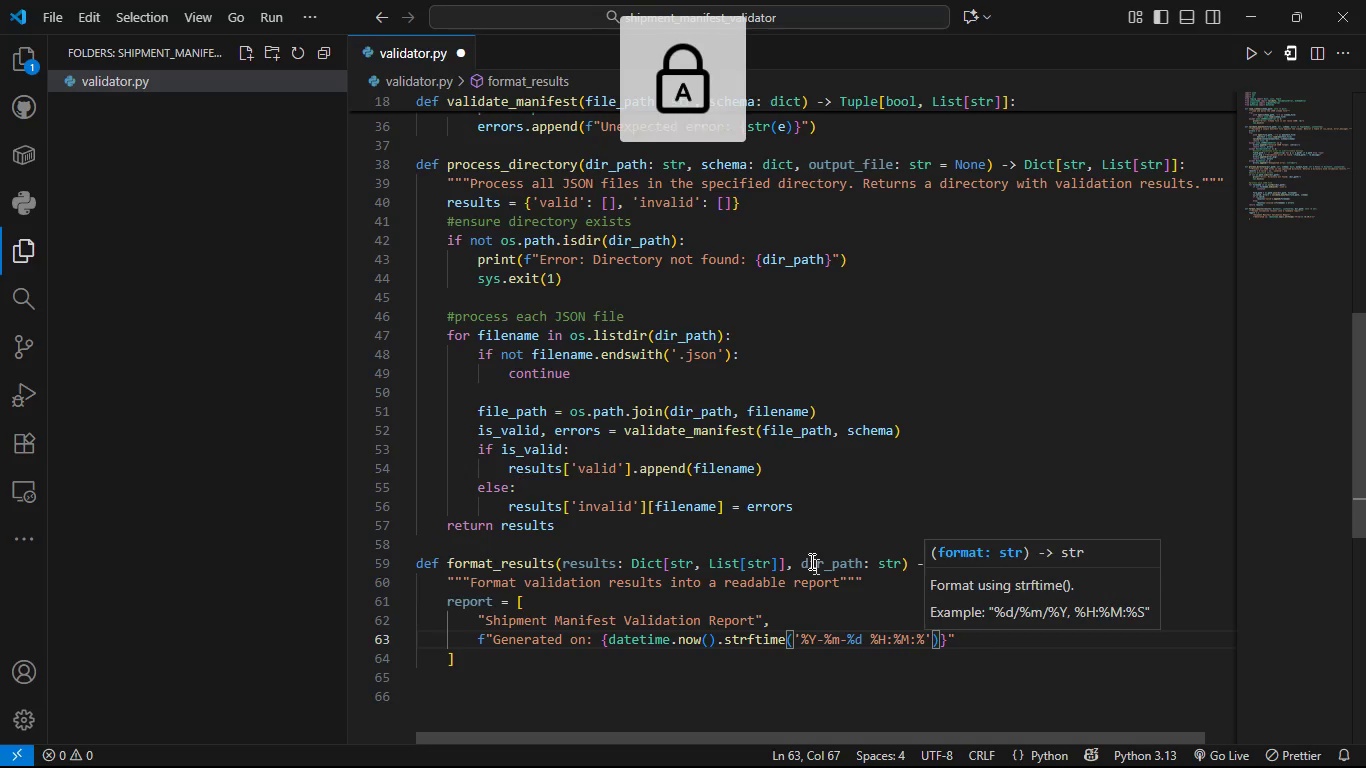 
hold_key(key=CapsLock, duration=0.87)
 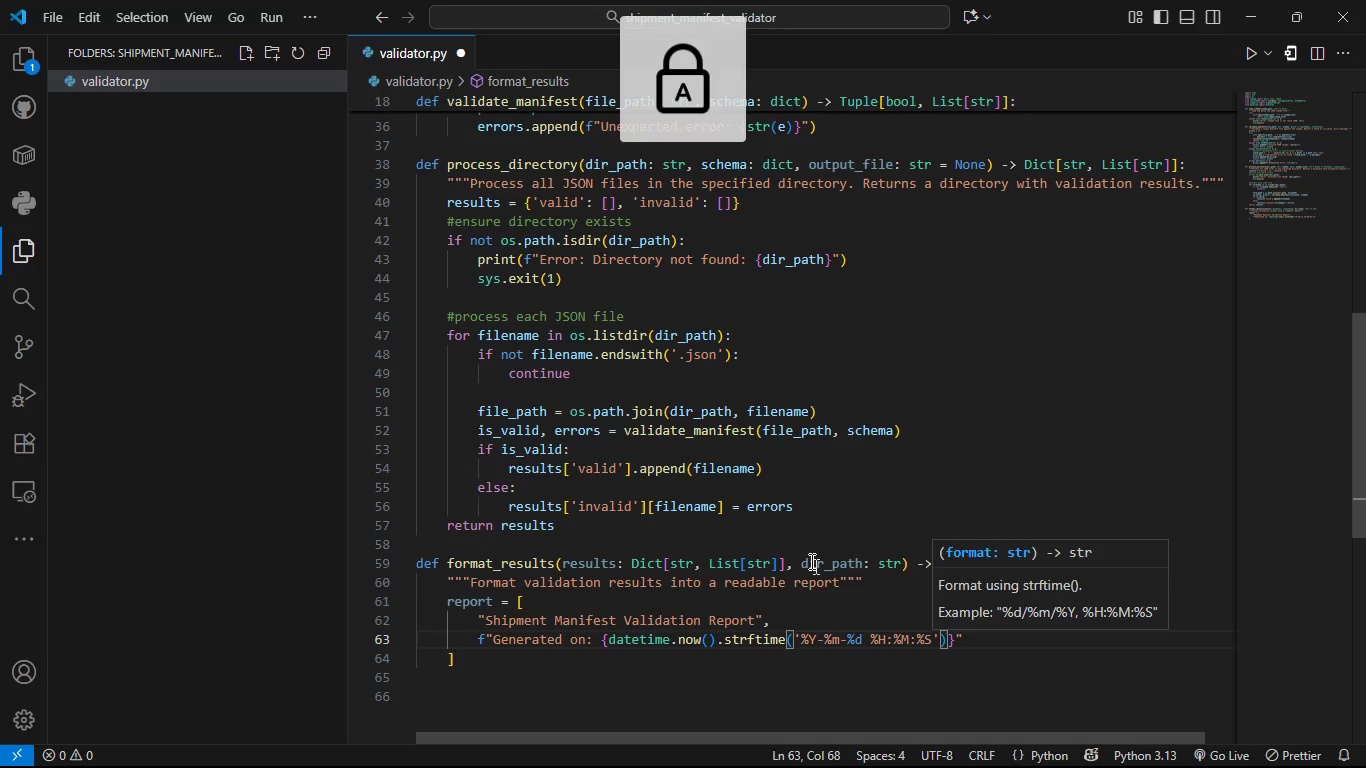 
key(S)
 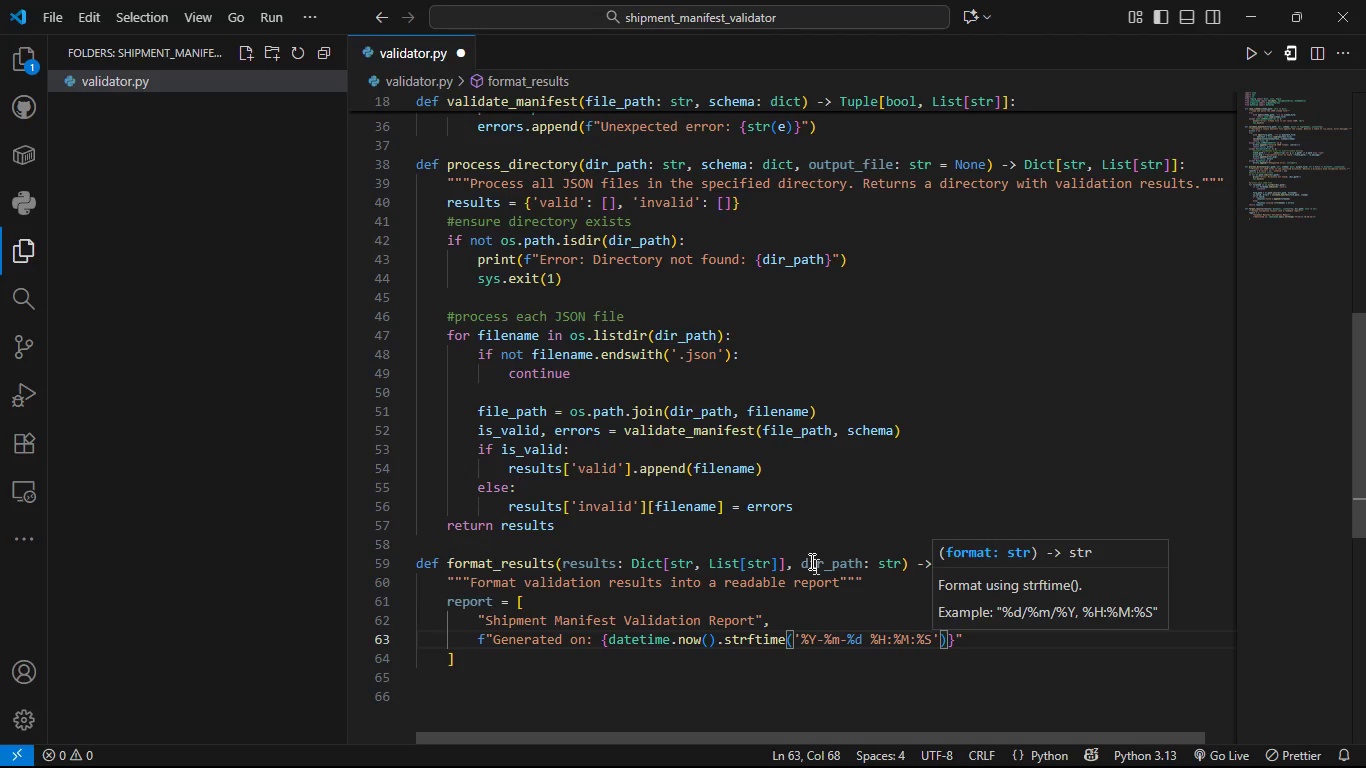 
key(ArrowRight)
 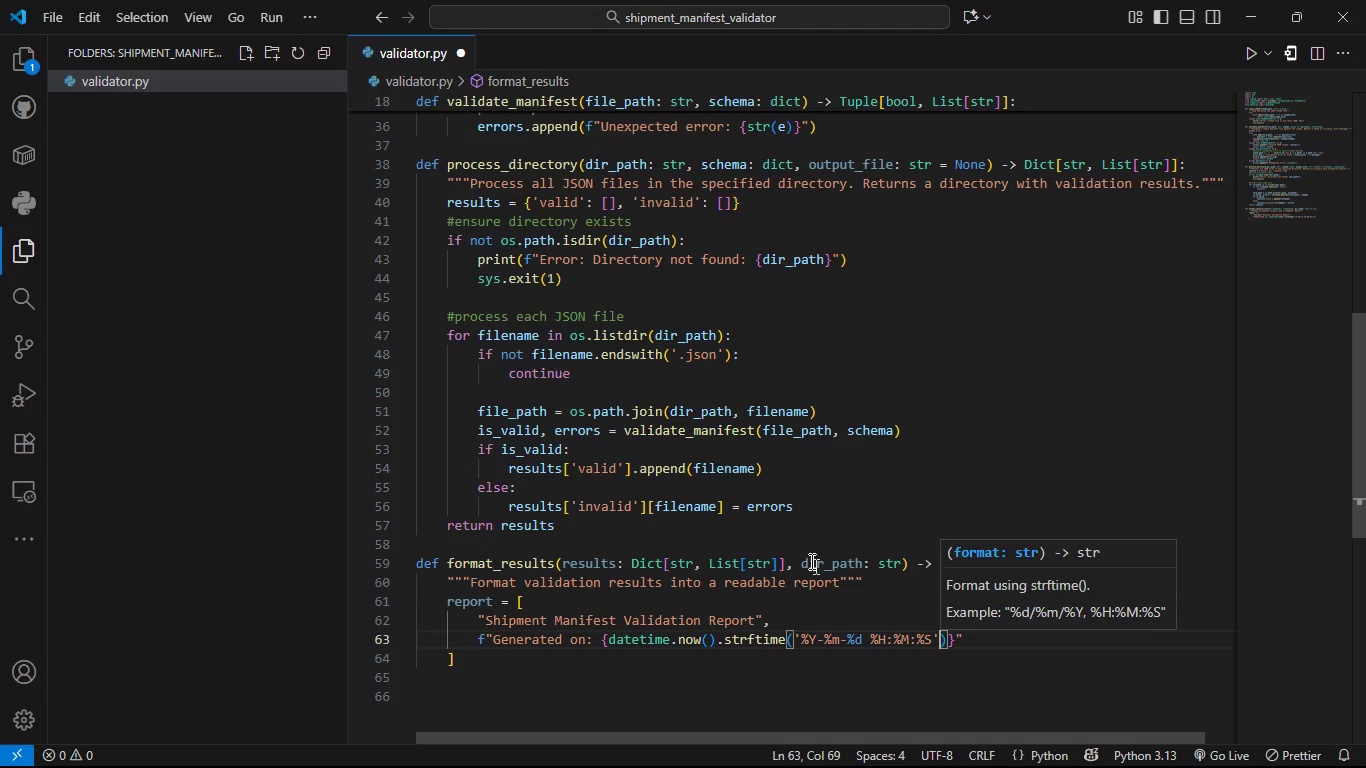 
key(ArrowRight)
 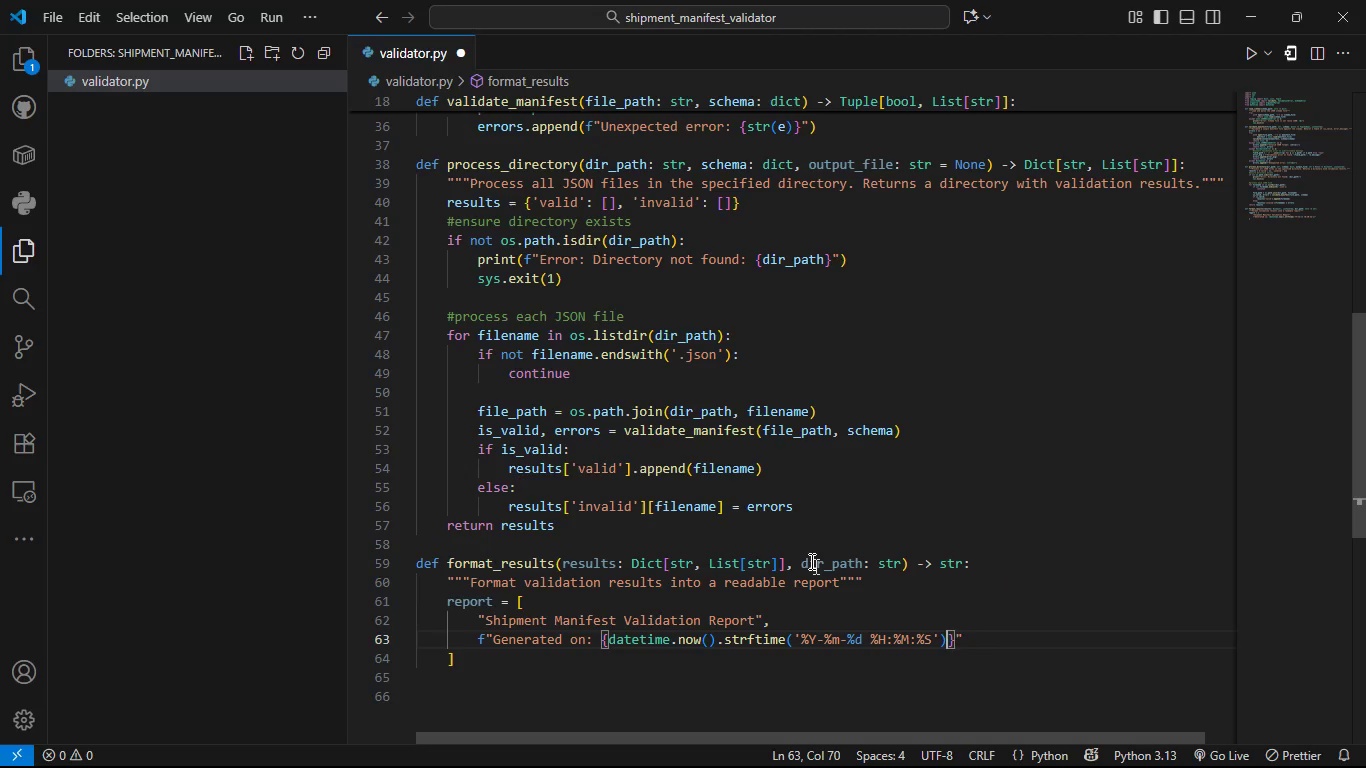 
key(ArrowRight)
 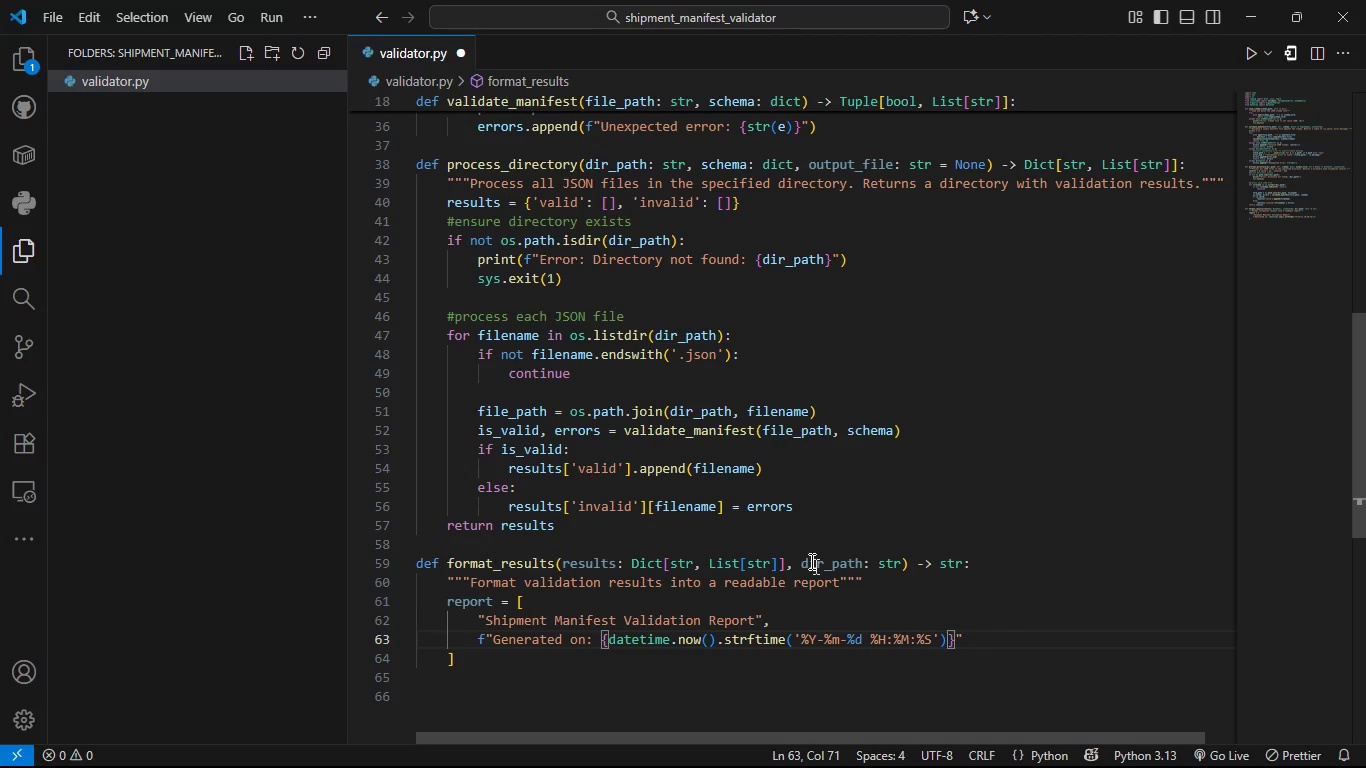 
key(ArrowRight)
 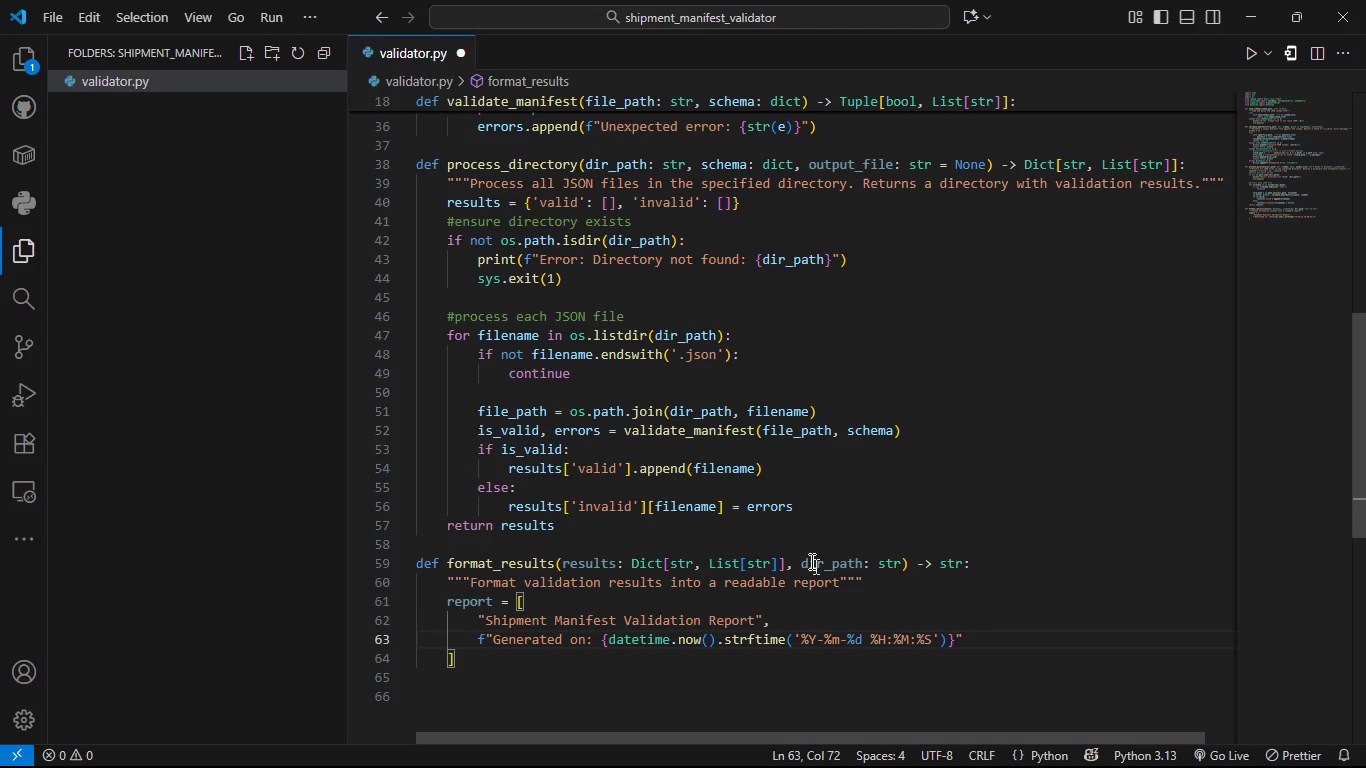 
key(Comma)
 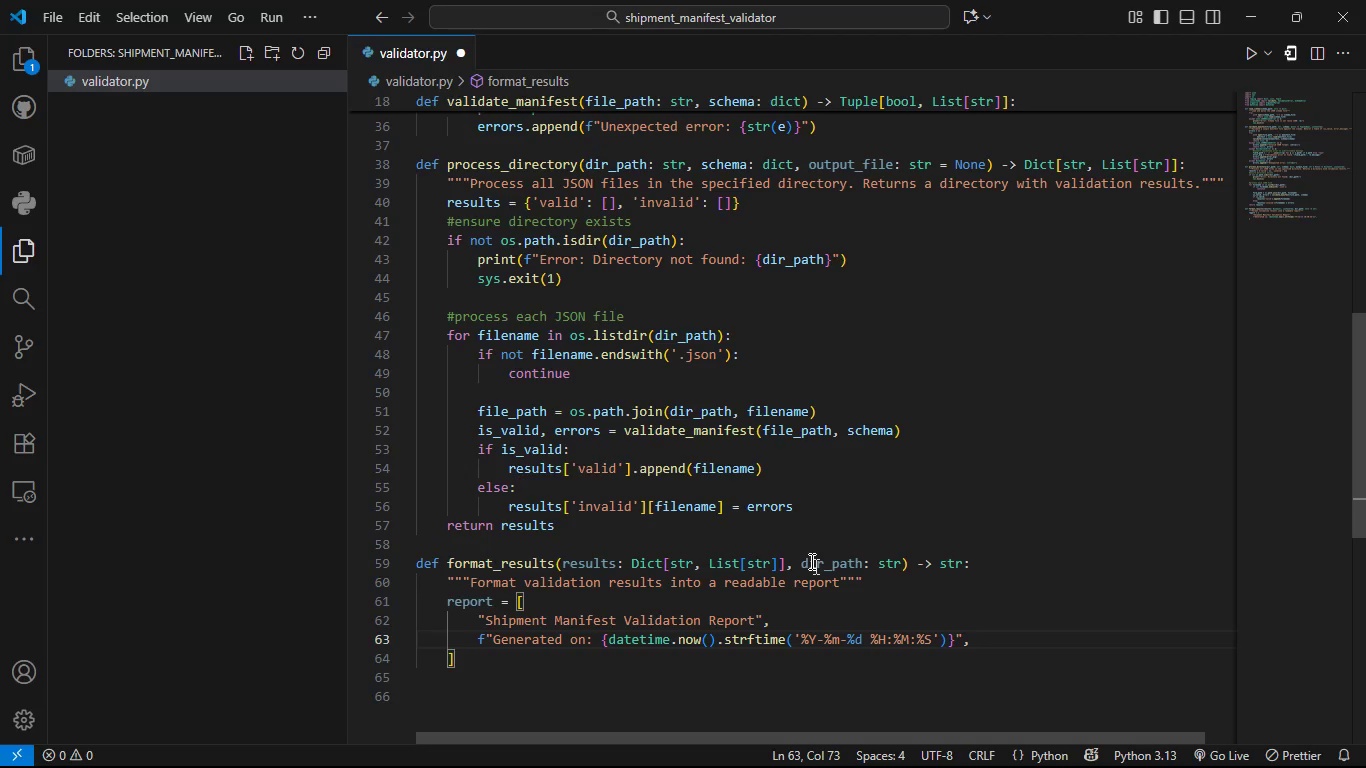 
key(Enter)
 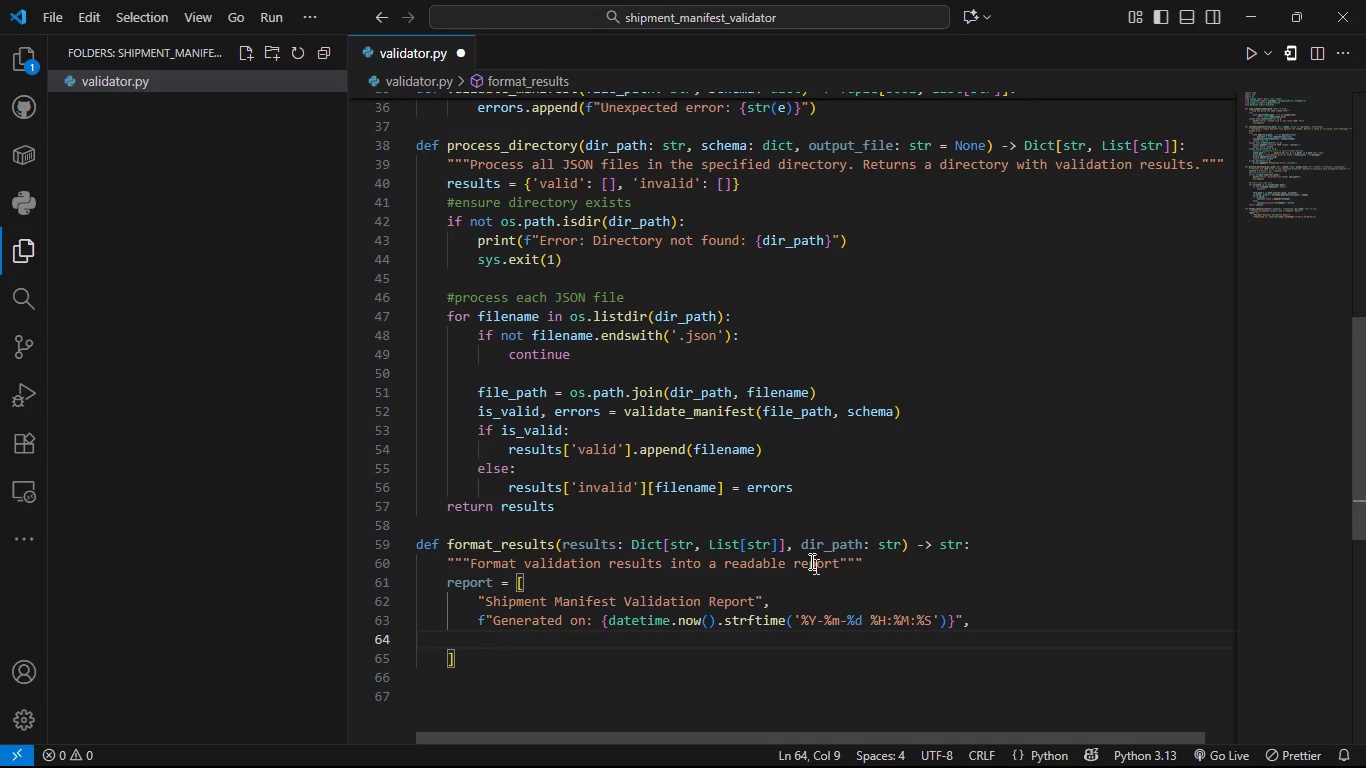 
type(F)
key(Backspace)
type(f"Direco)
key(Backspace)
key(Backspace)
type(ctory: {dir_pa)
key(Tab)
 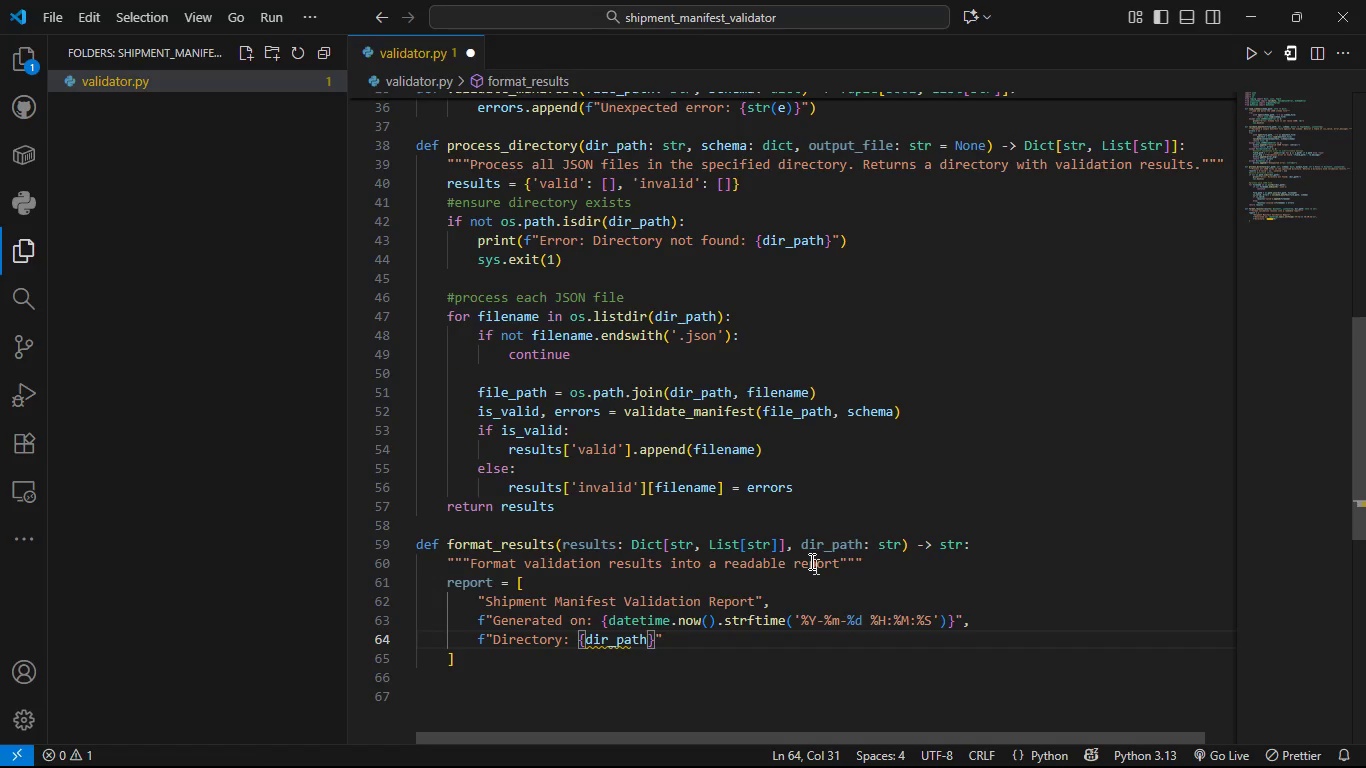 
key(ArrowRight)
 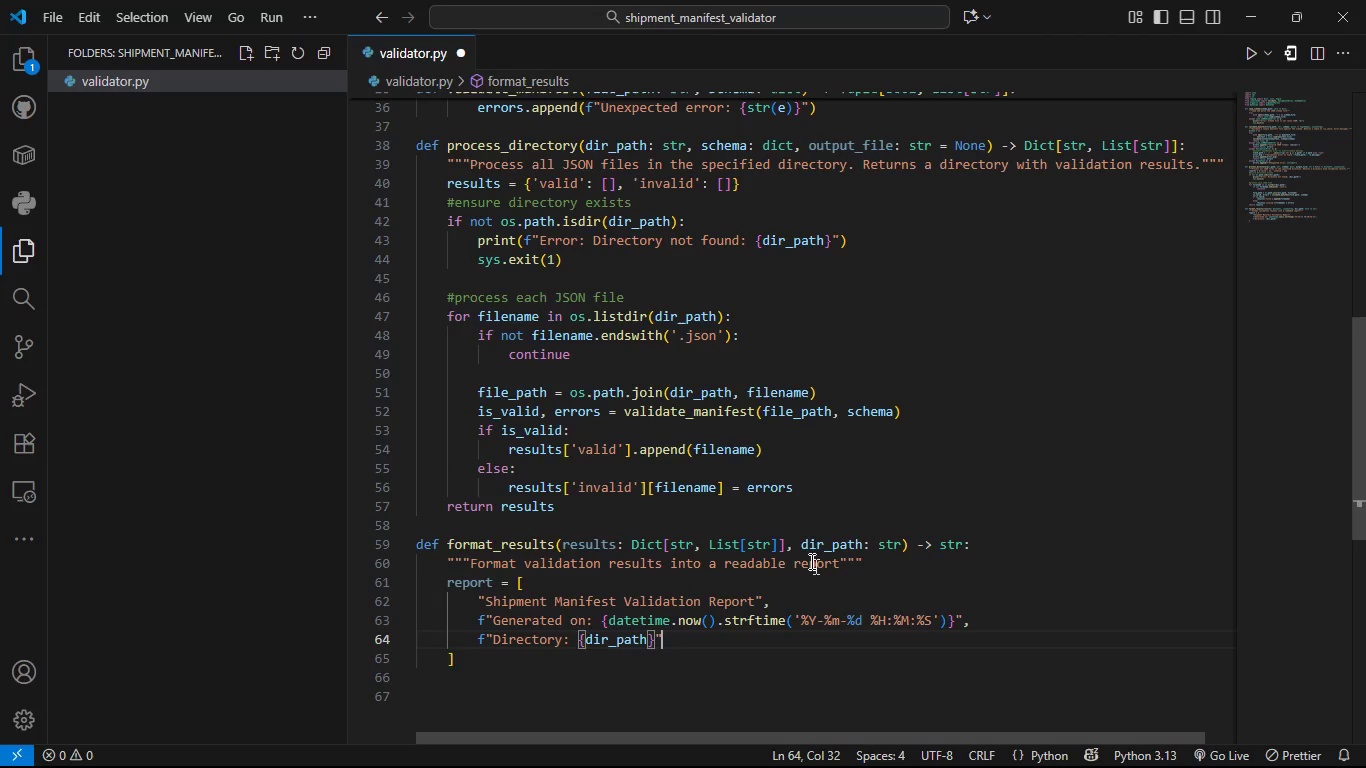 
key(ArrowRight)
 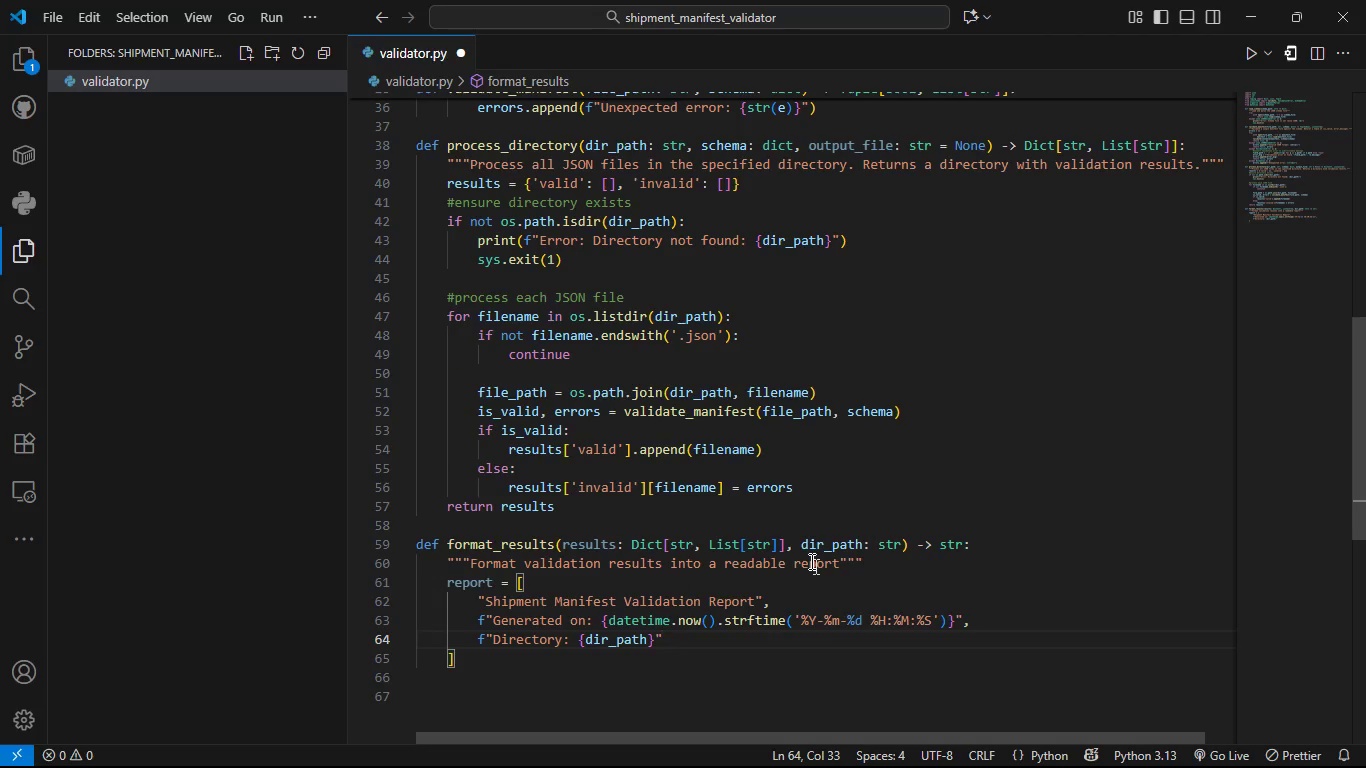 
key(Comma)
 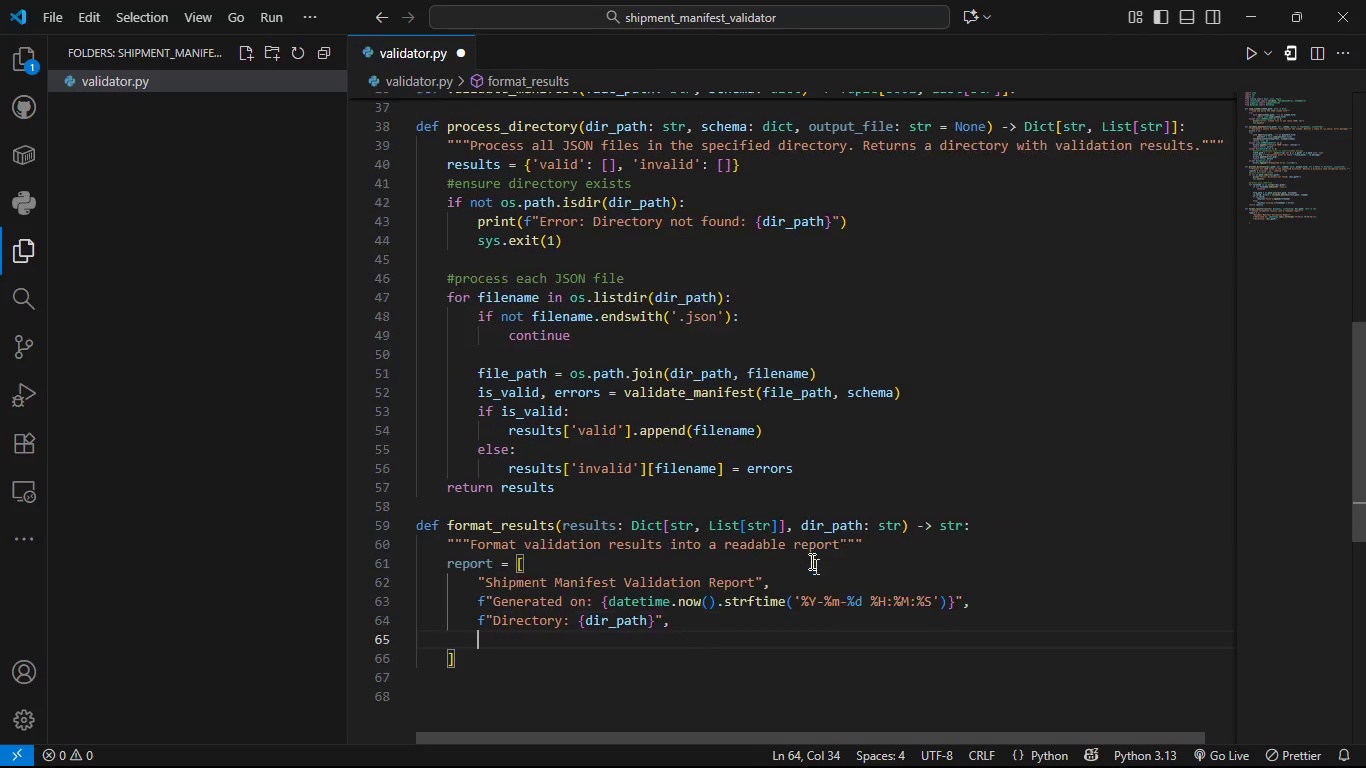 
key(Enter)
 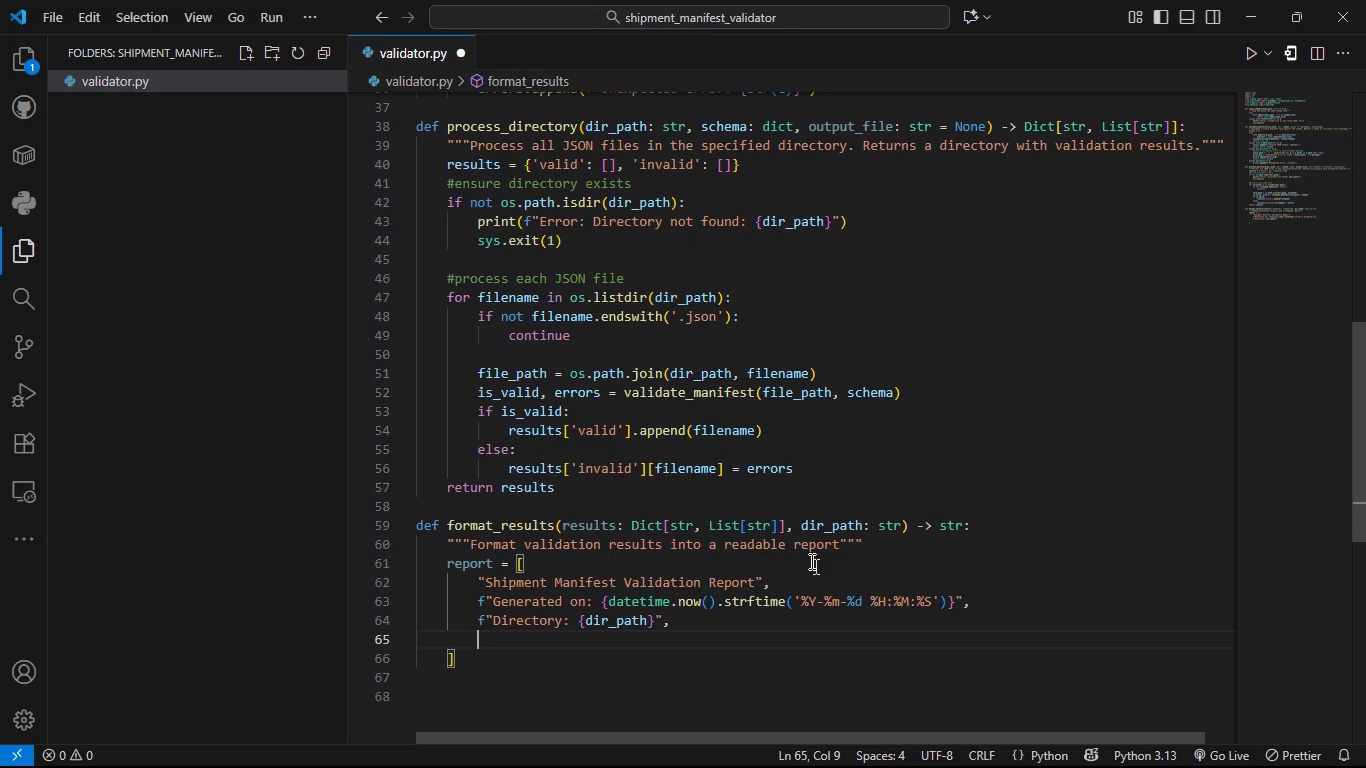 
type(")
key(Backspace)
type("\n=== Valis )
key(Backspace)
key(Backspace)
type(d Files ===)
 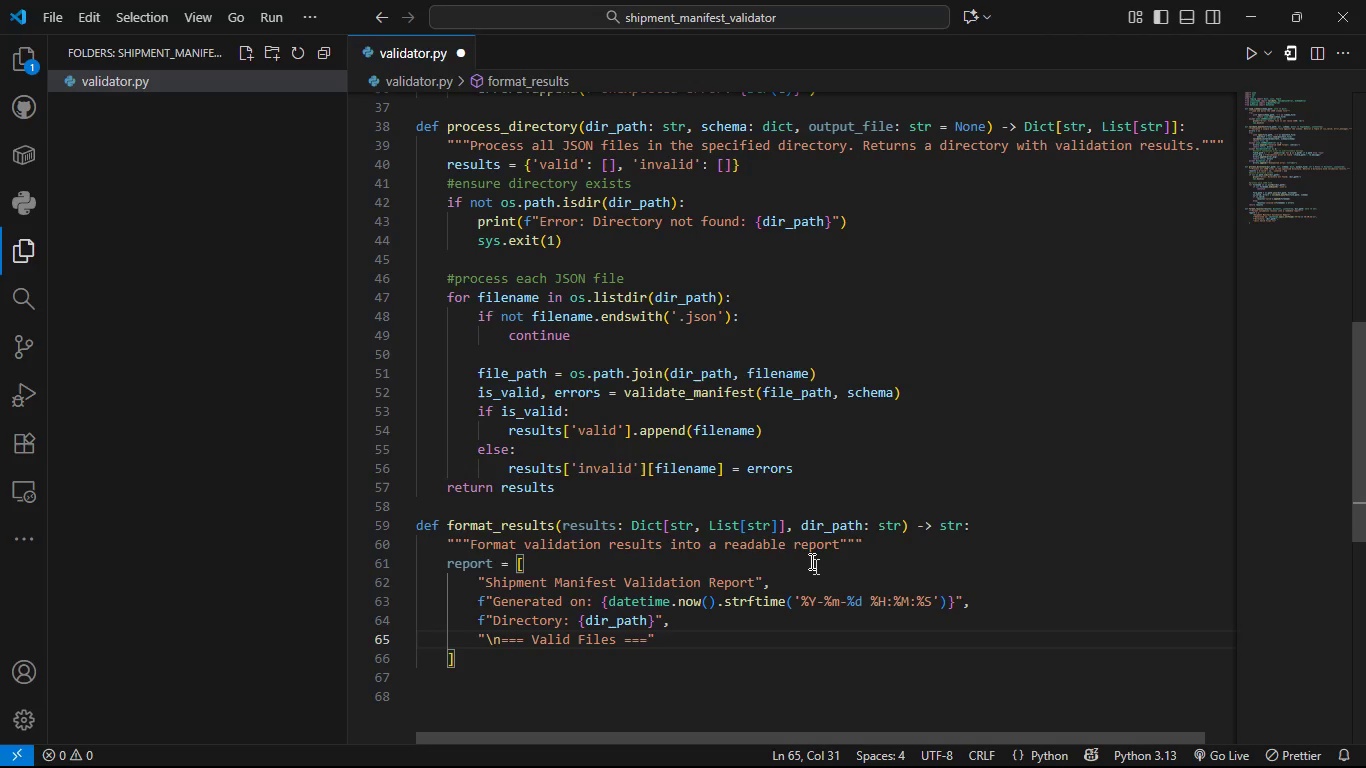 
key(ArrowRight)
 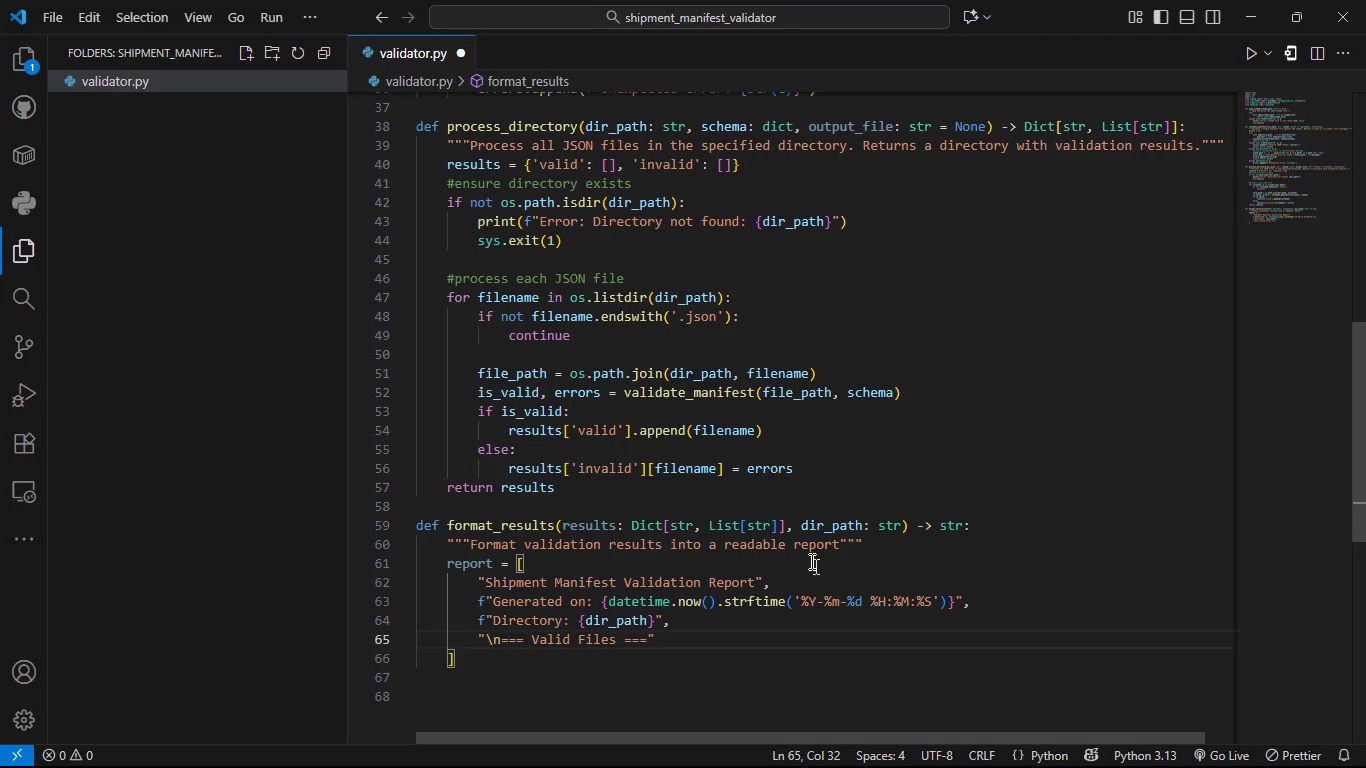 
key(Comma)
 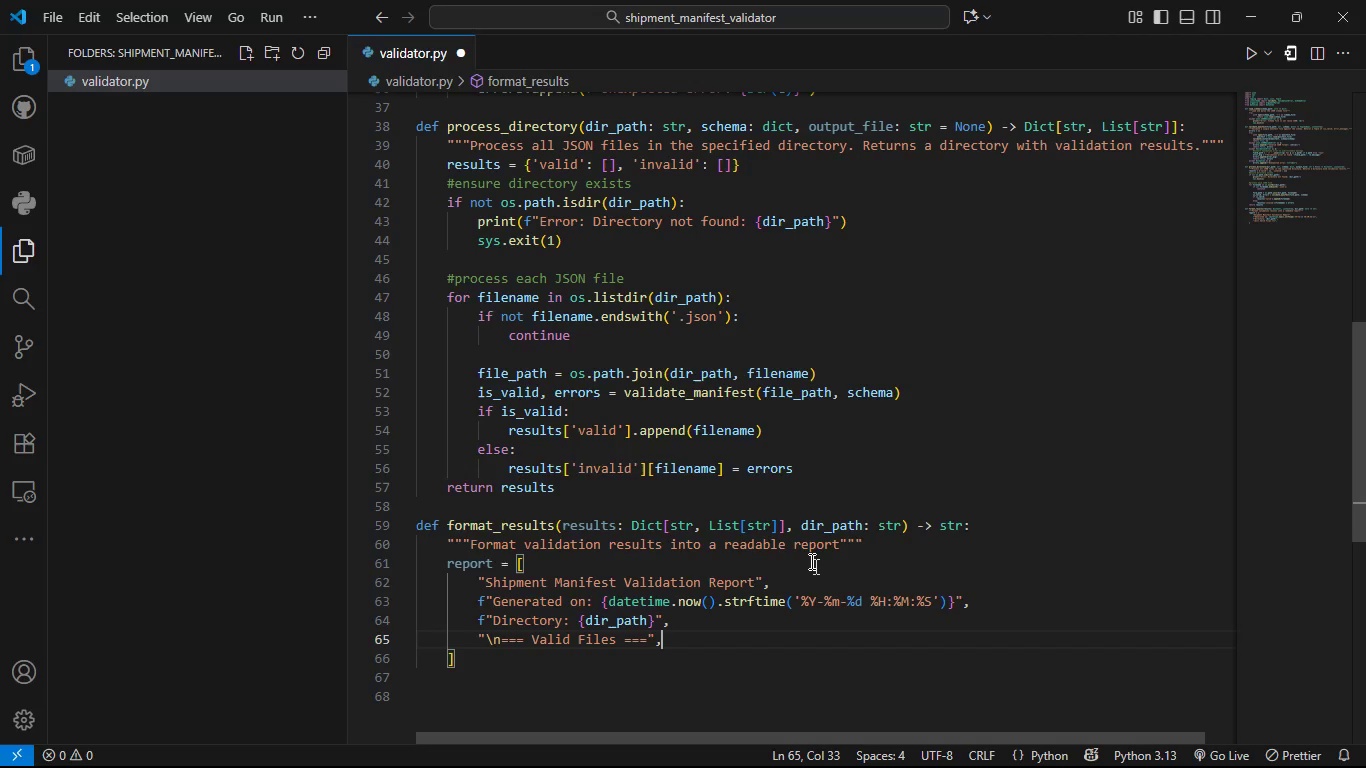 
key(ArrowDown)
 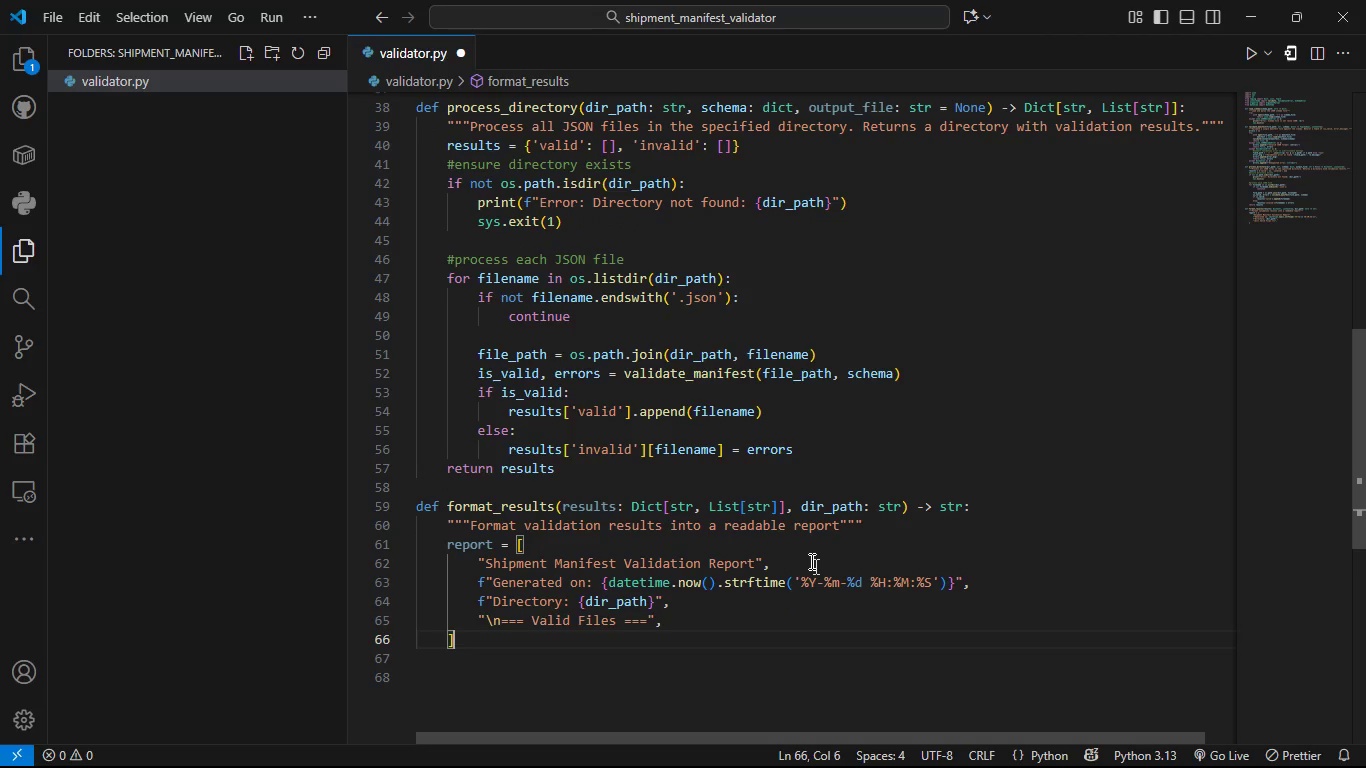 
key(Enter)
 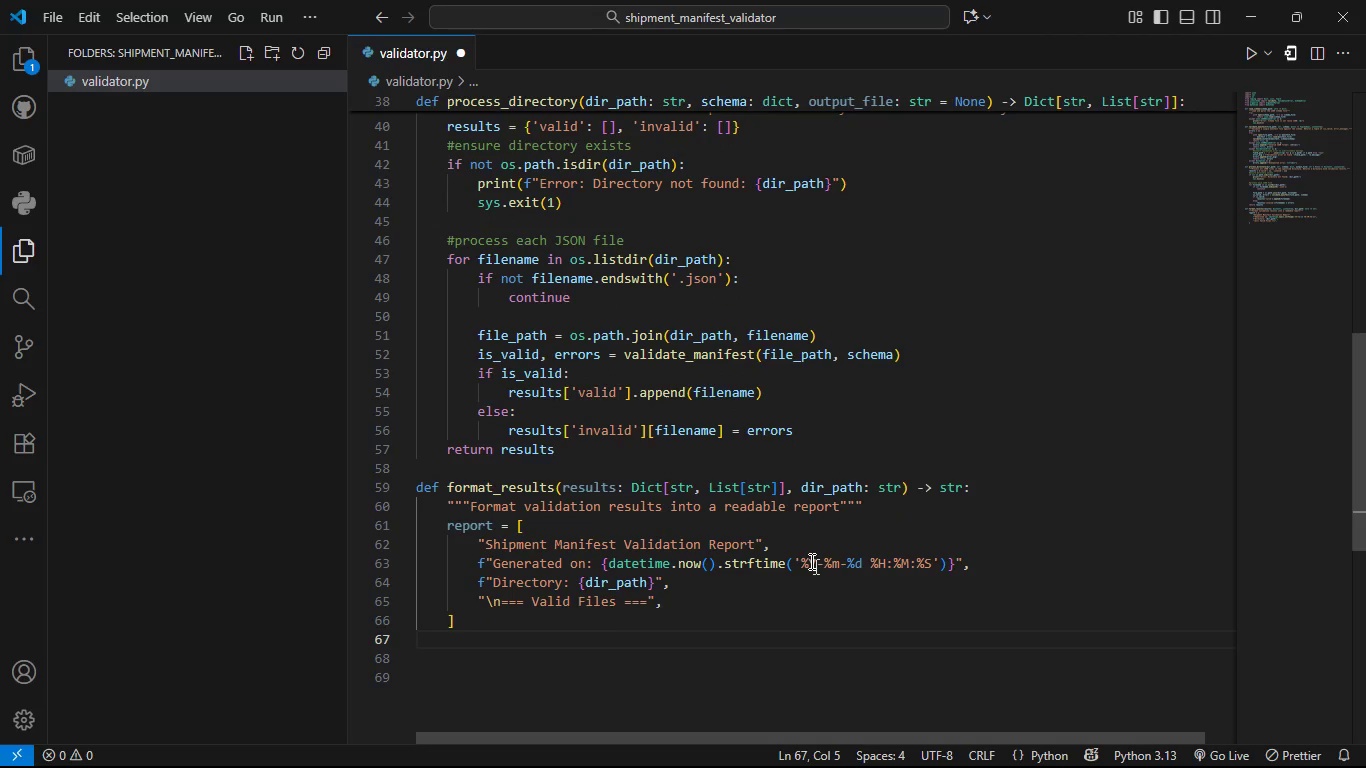 
key(Enter)
 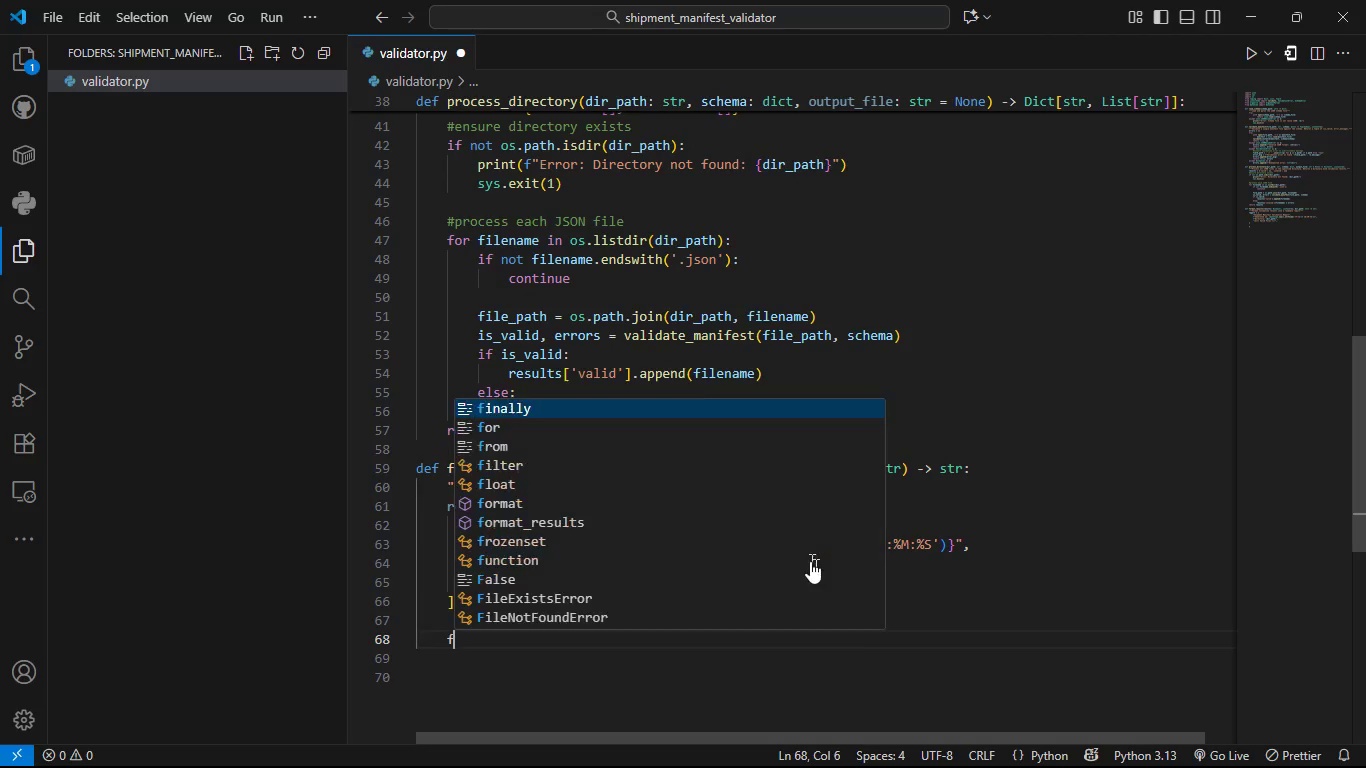 
type(for valid_fiels)
key(Backspace)
key(Backspace)
key(Backspace)
type(le)
key(Backspace)
type(s)
key(Backspace)
type(e in results['valid)
 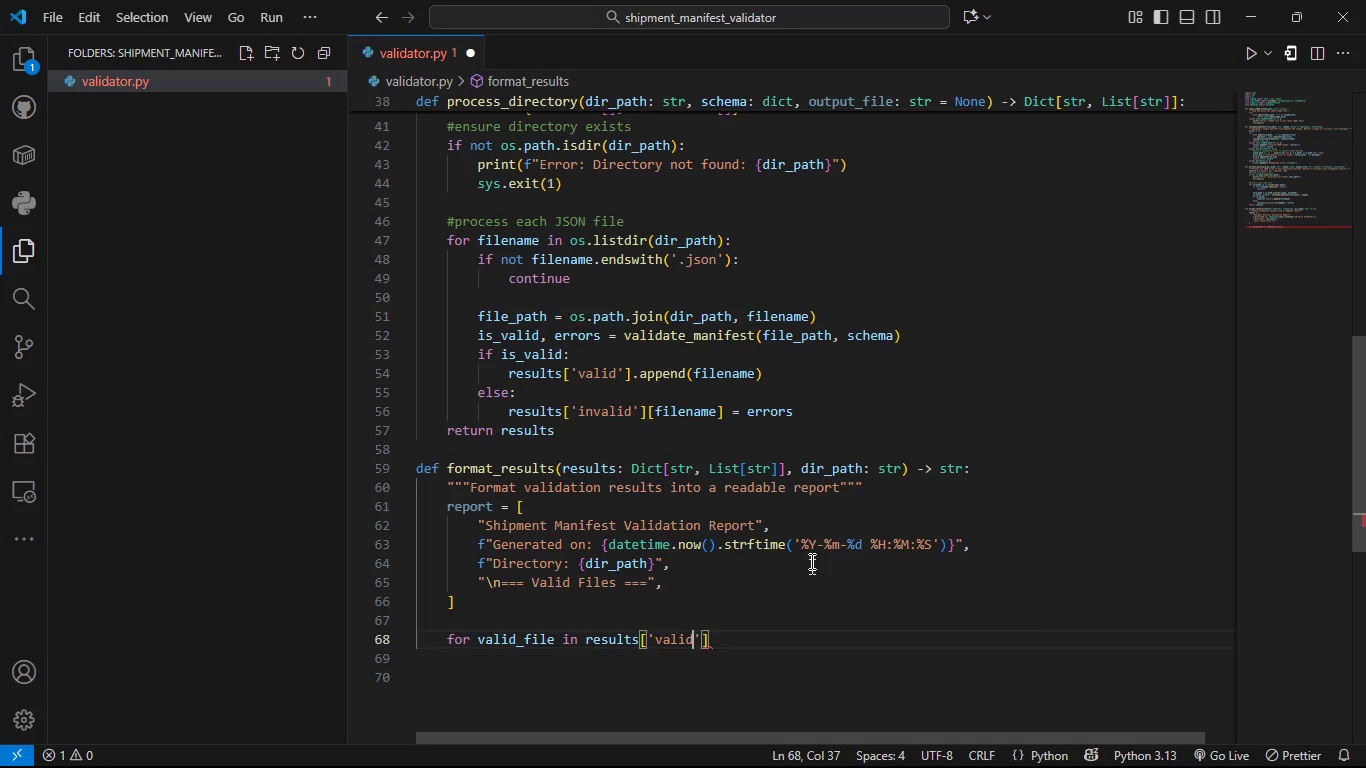 
wait(9.15)
 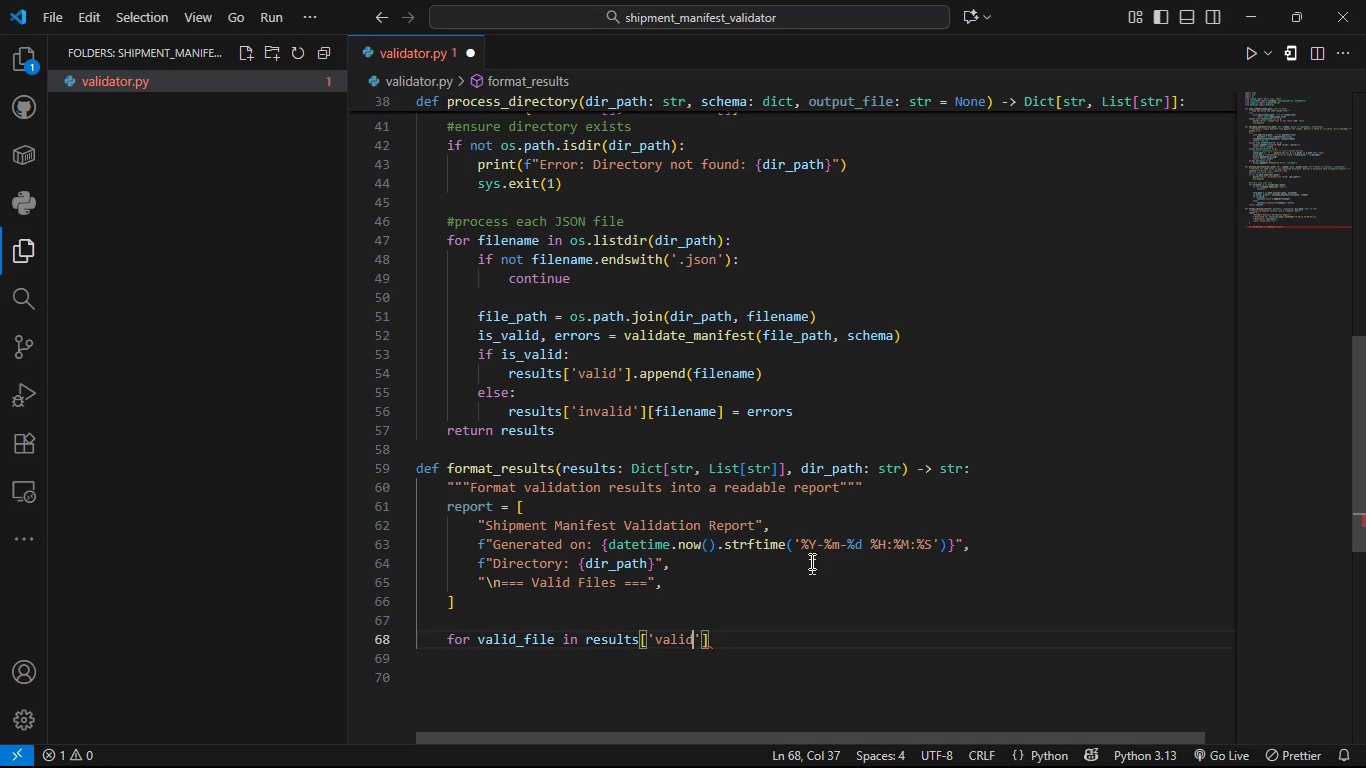 
key(ArrowRight)
 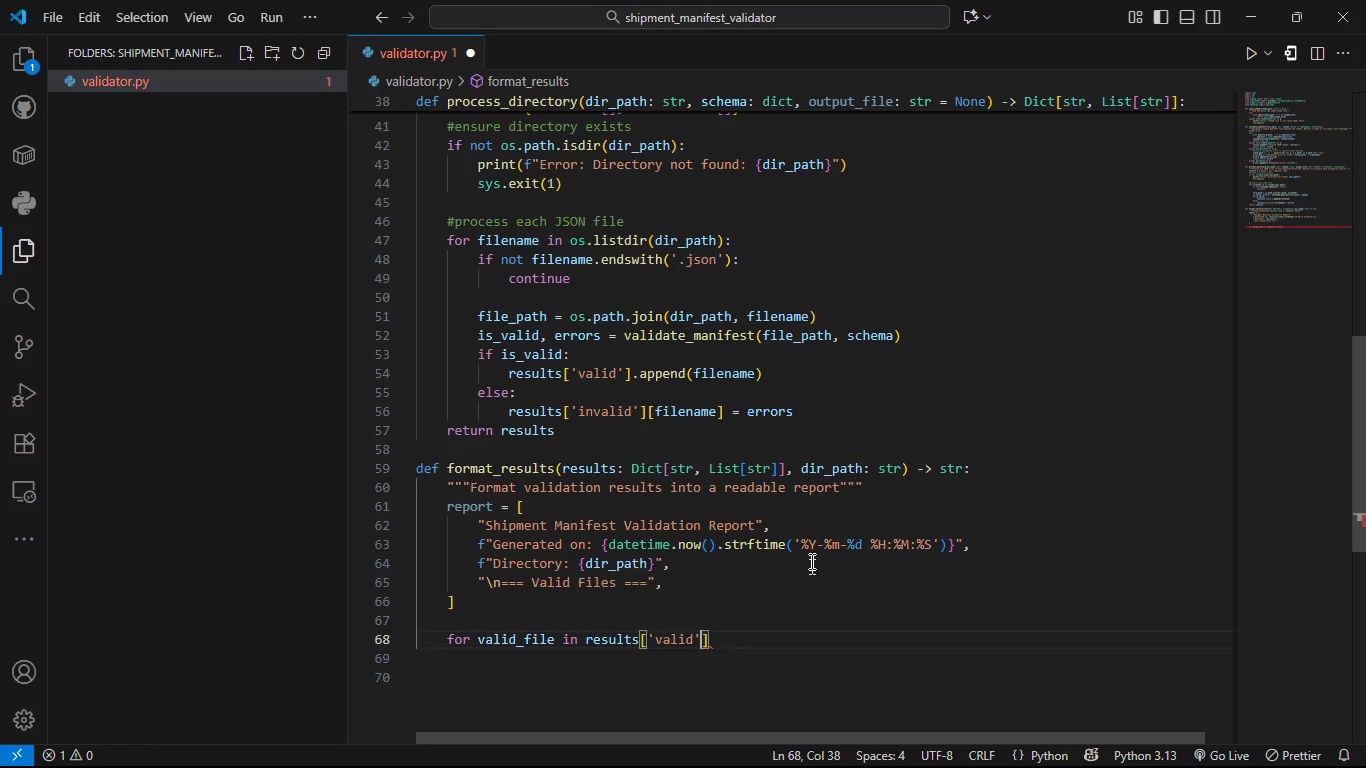 
key(ArrowRight)
 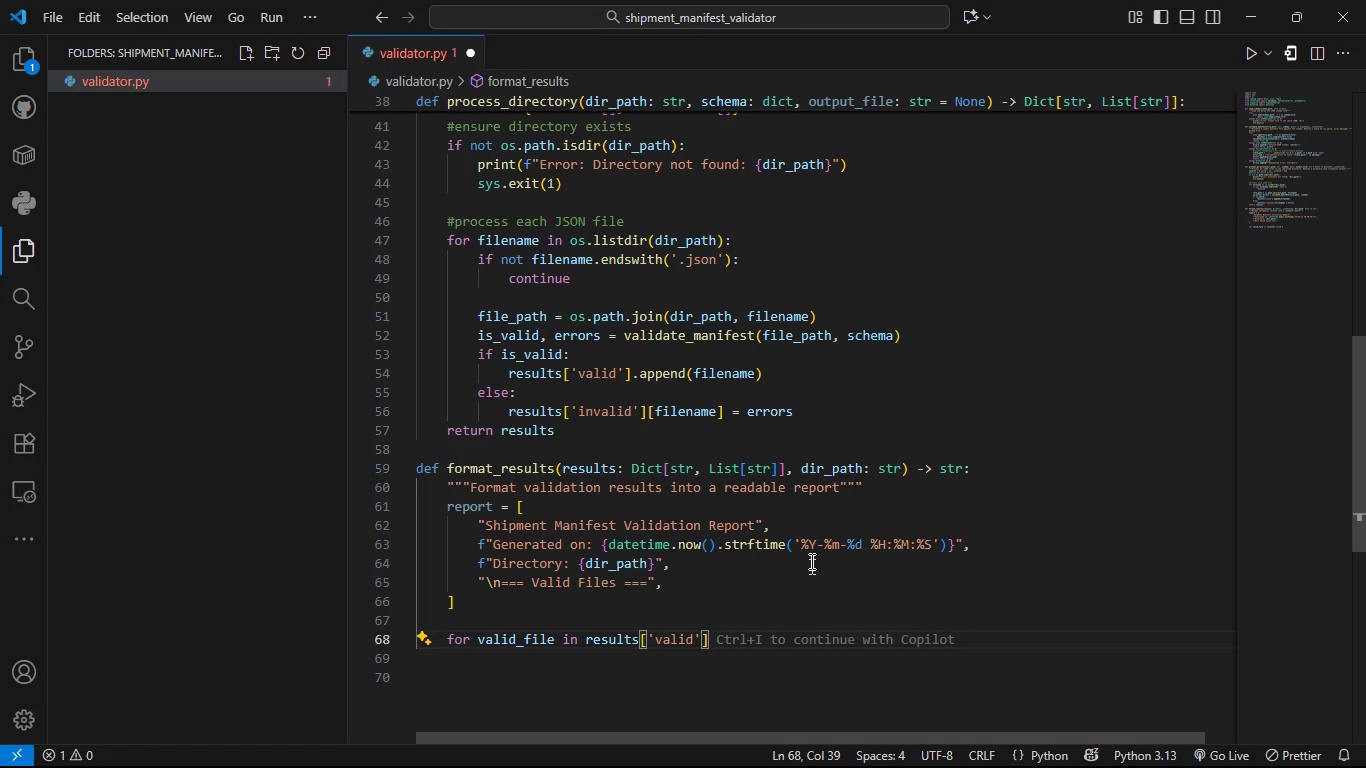 
key(Enter)
 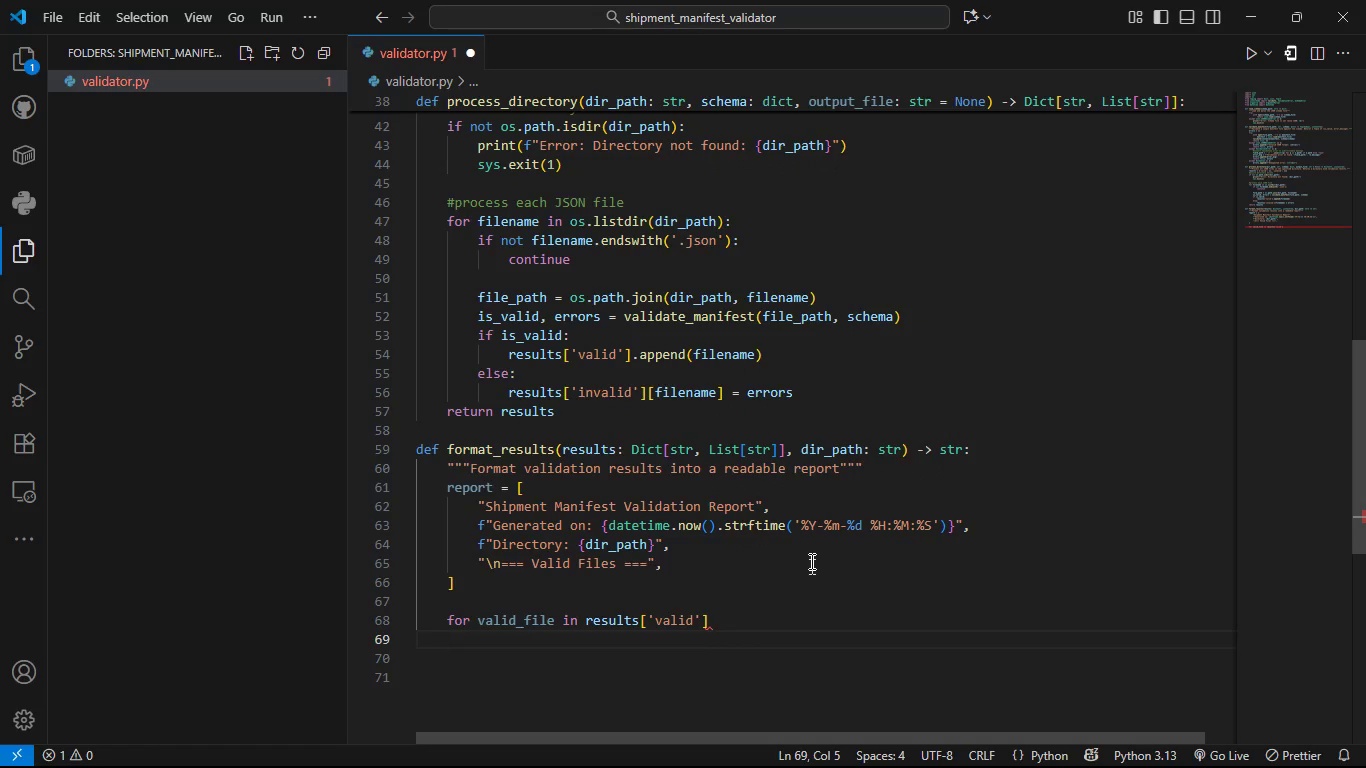 
key(Backspace)
 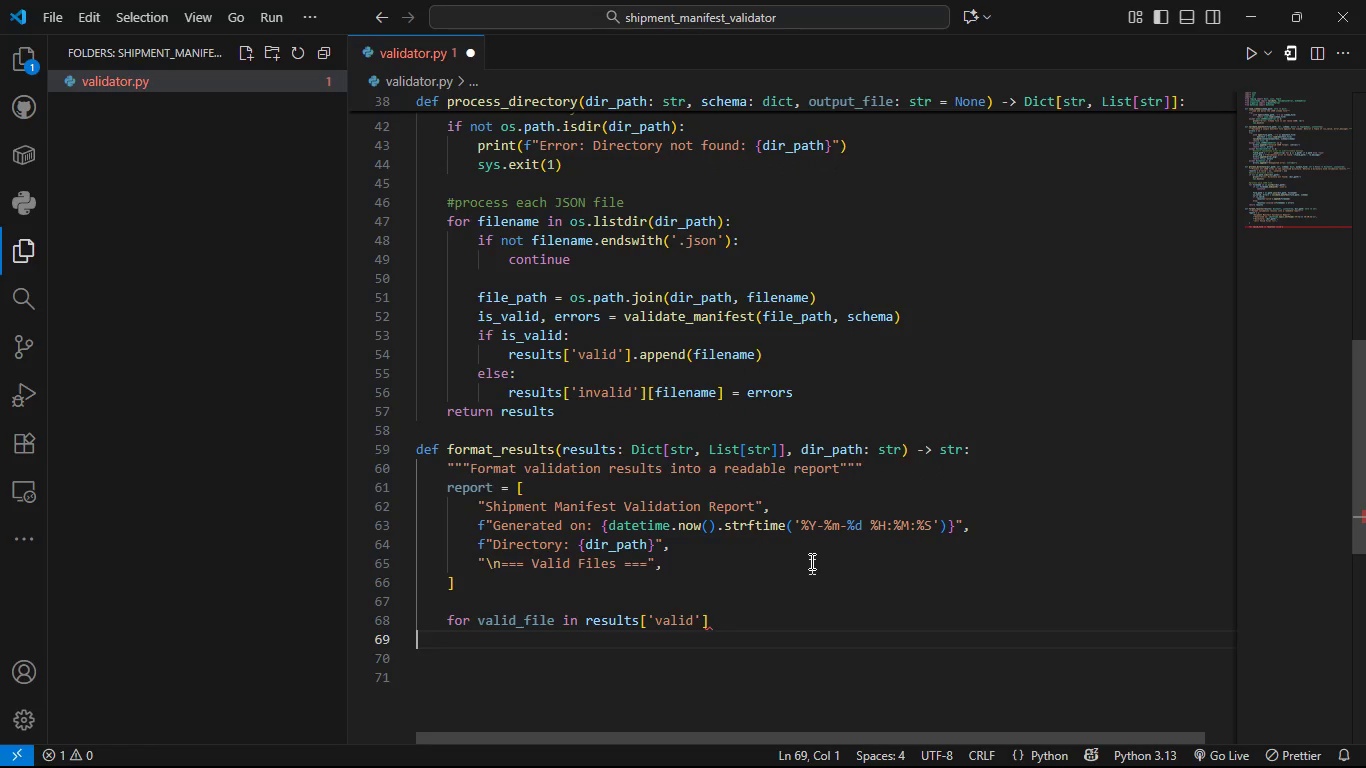 
key(Backspace)
 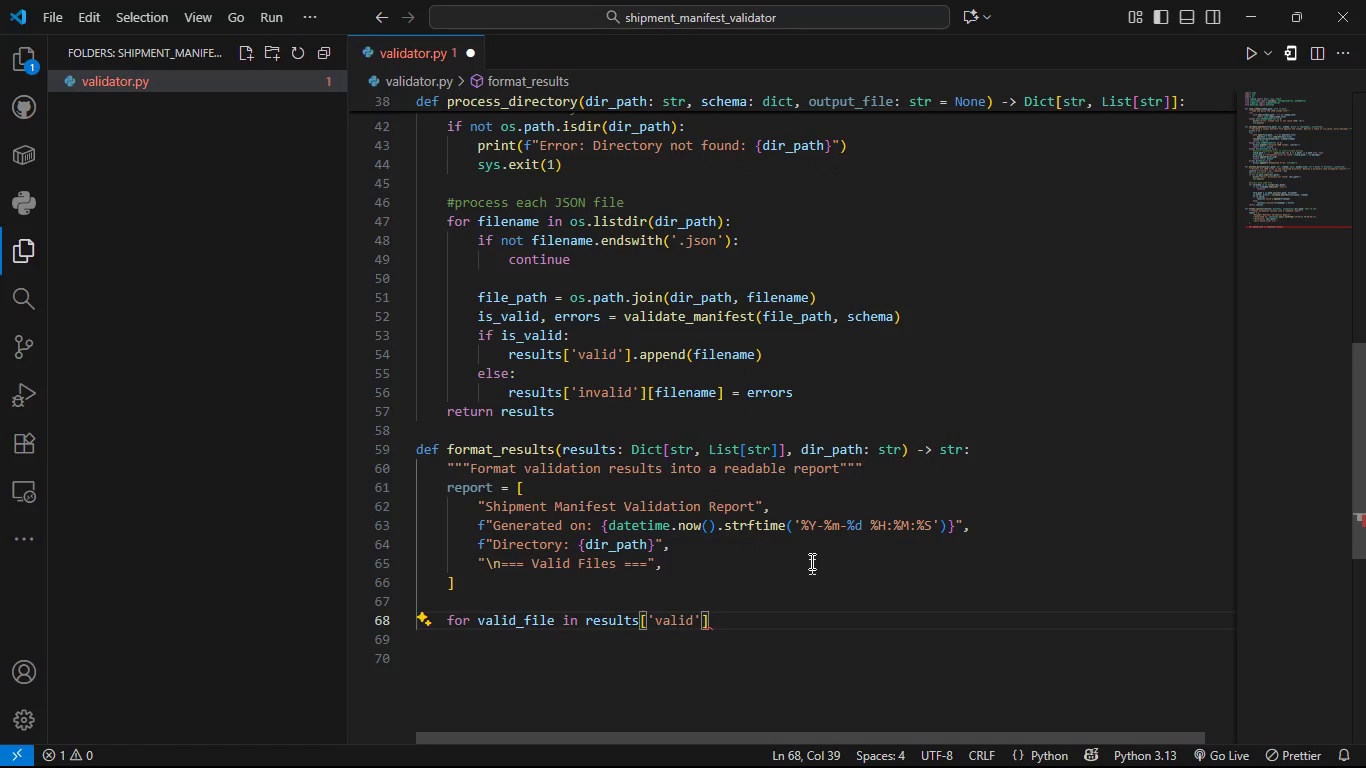 
key(Shift+Semicolon)
 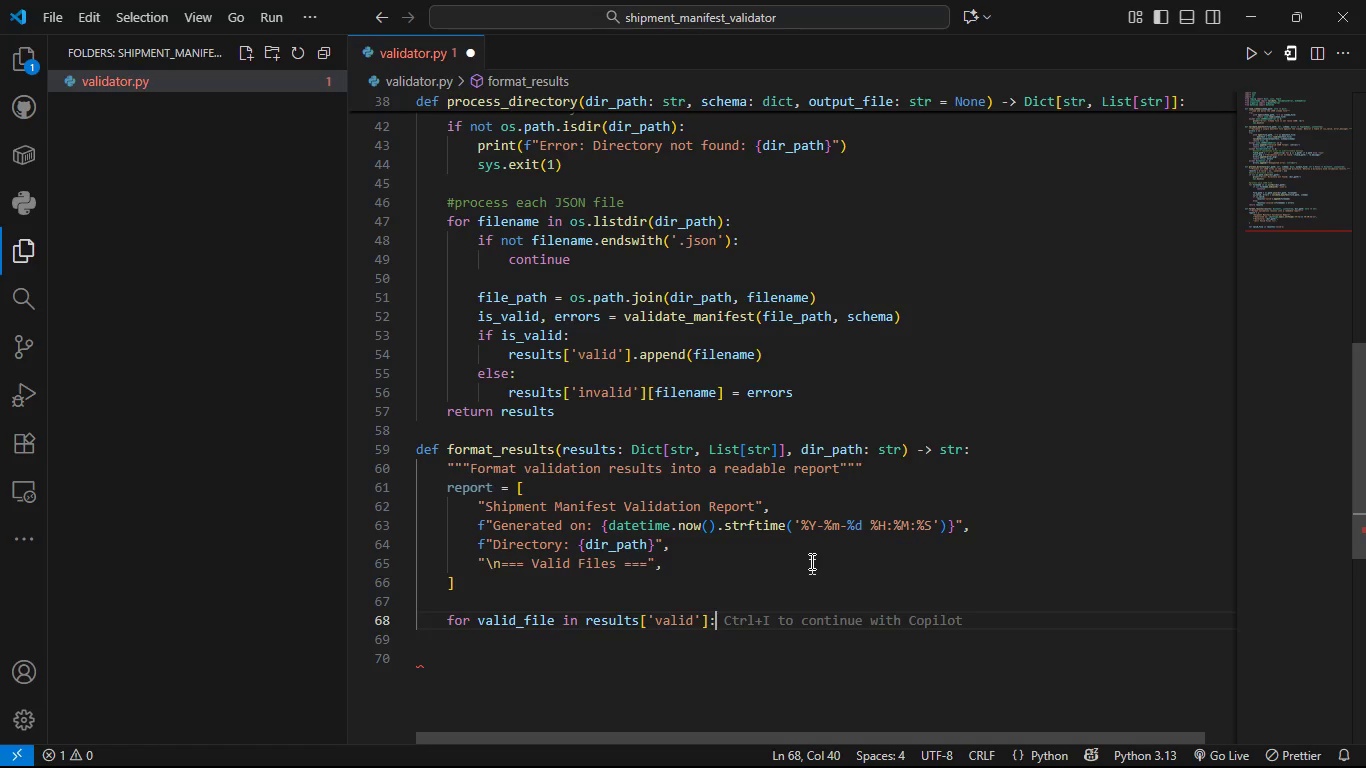 
wait(12.12)
 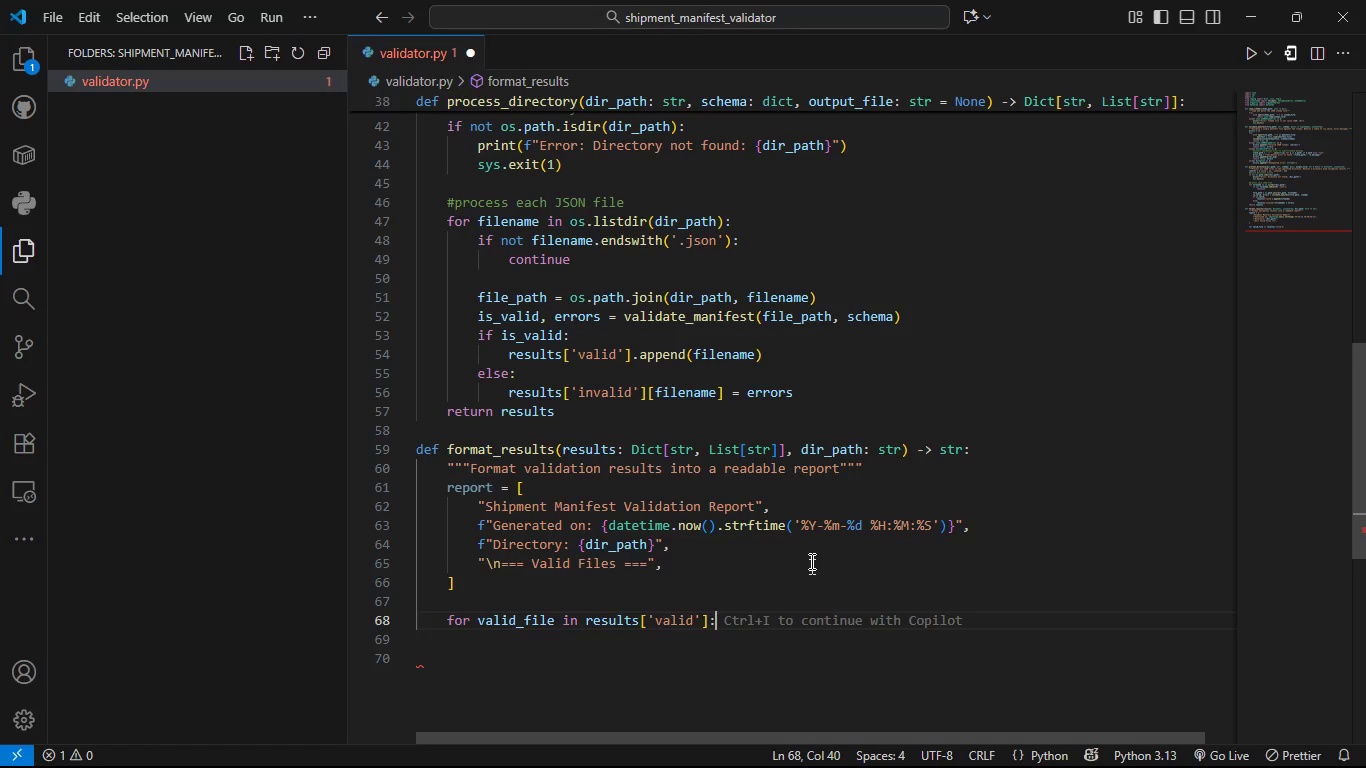 
key(Enter)
 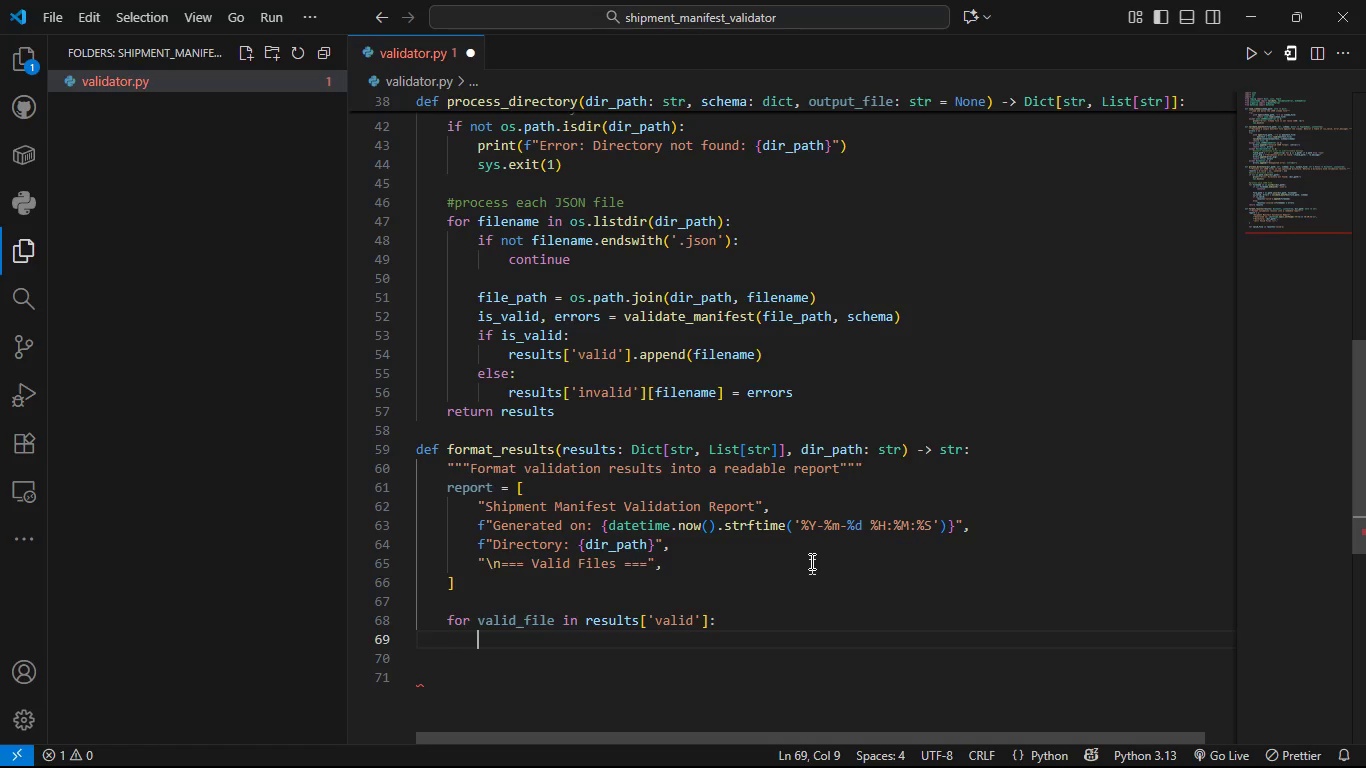 
type(report.append))
key(Backspace)
type((f")
 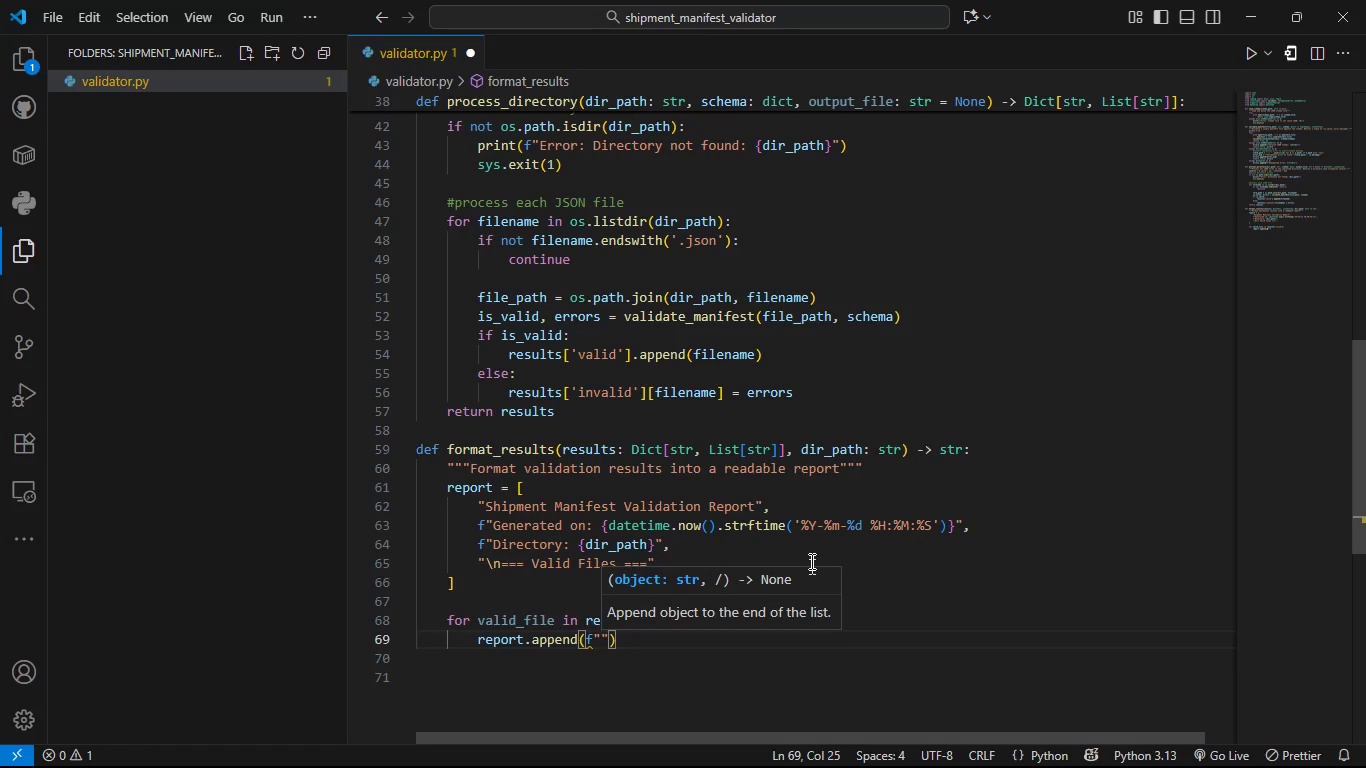 
wait(5.99)
 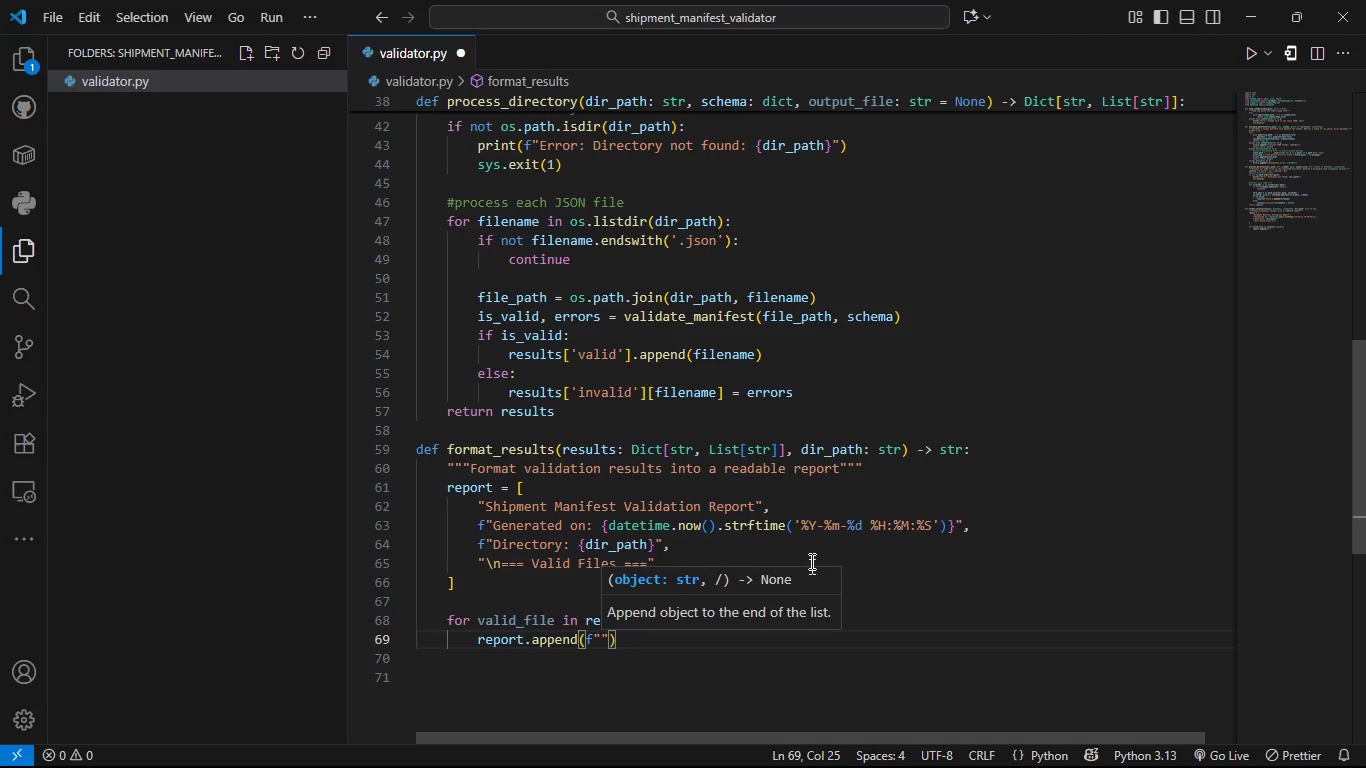 
key(Meta+Period)
 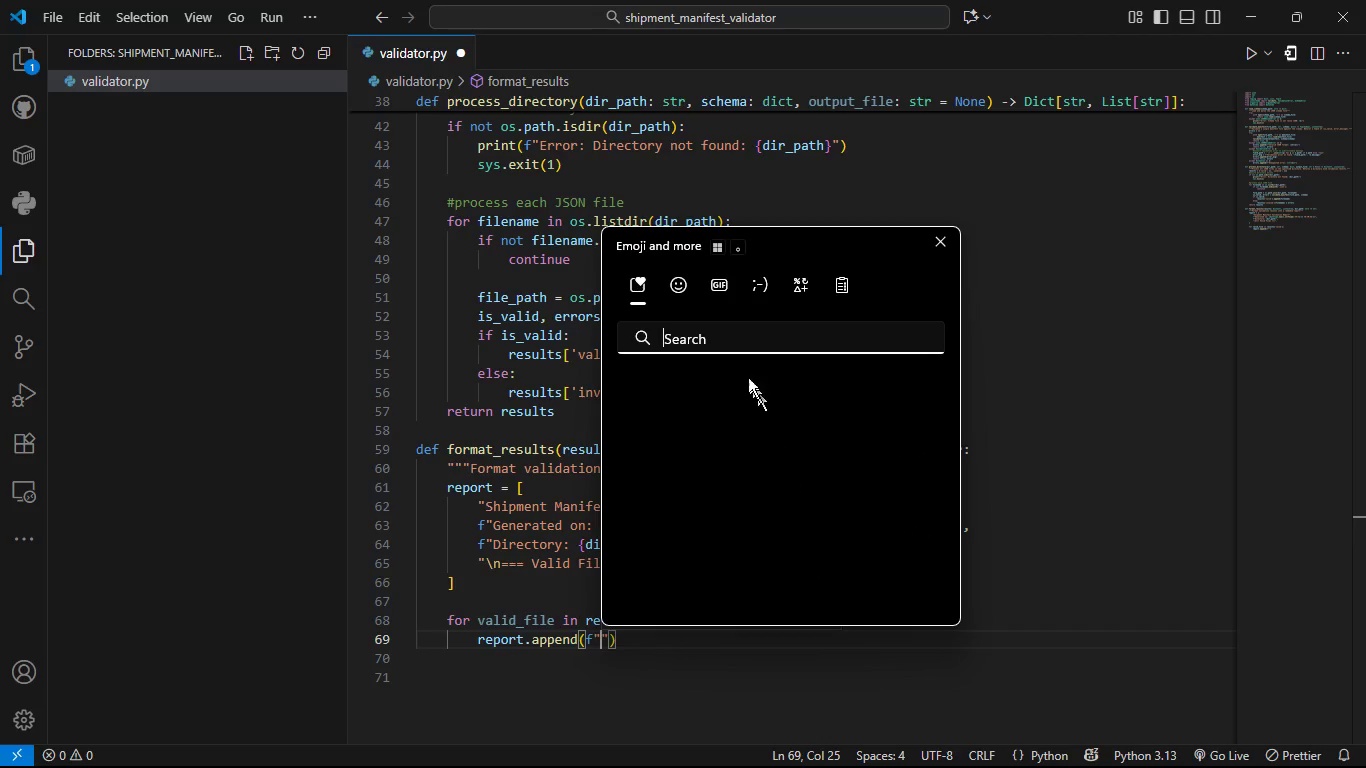 
type(check)
 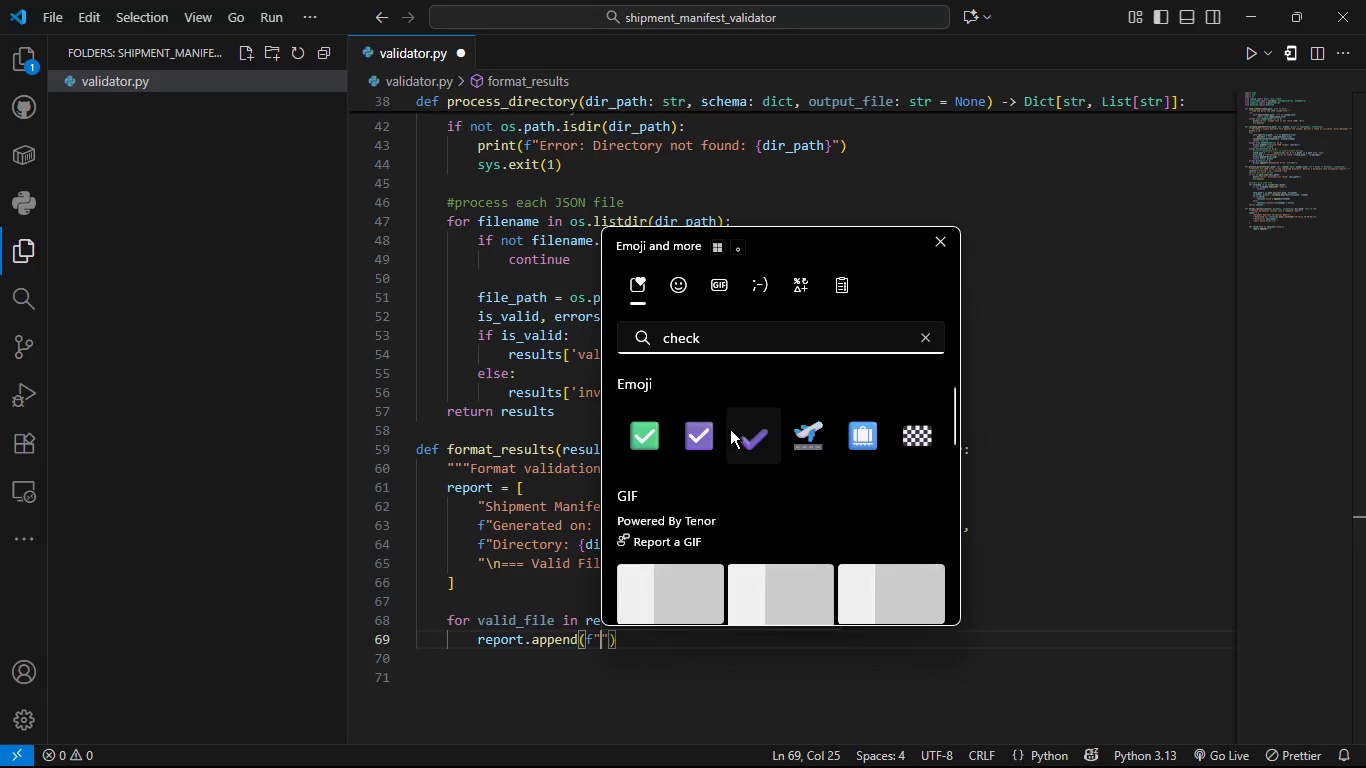 
left_click([731, 430])
 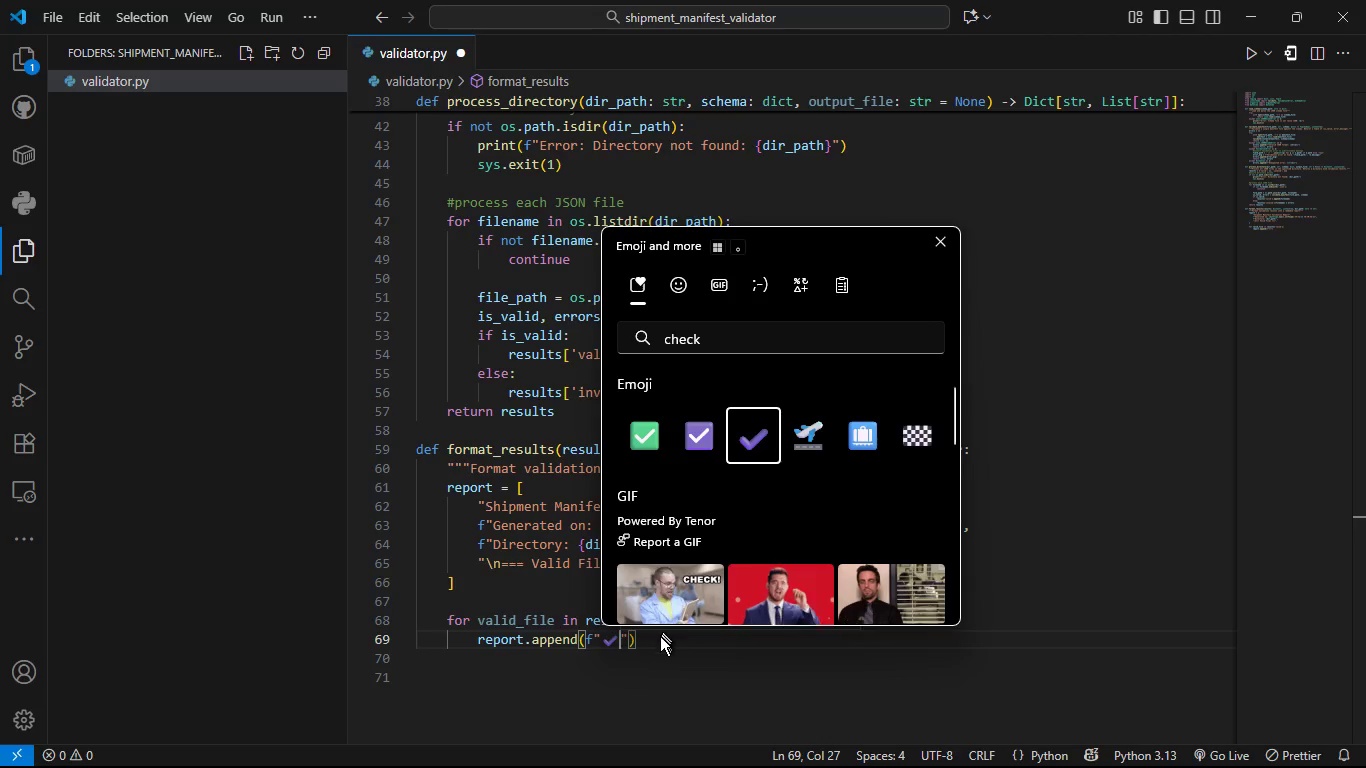 
left_click([658, 641])
 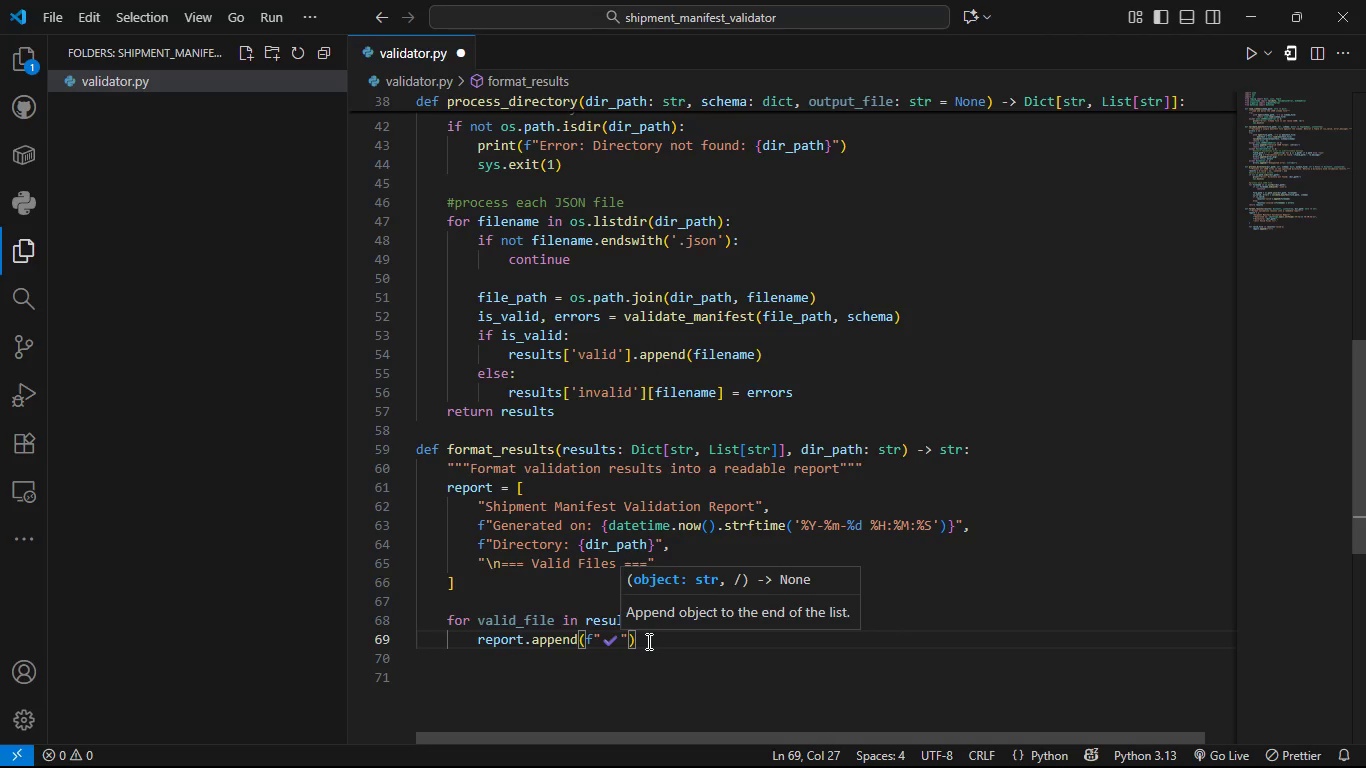 
type( {valid)
key(Tab)
 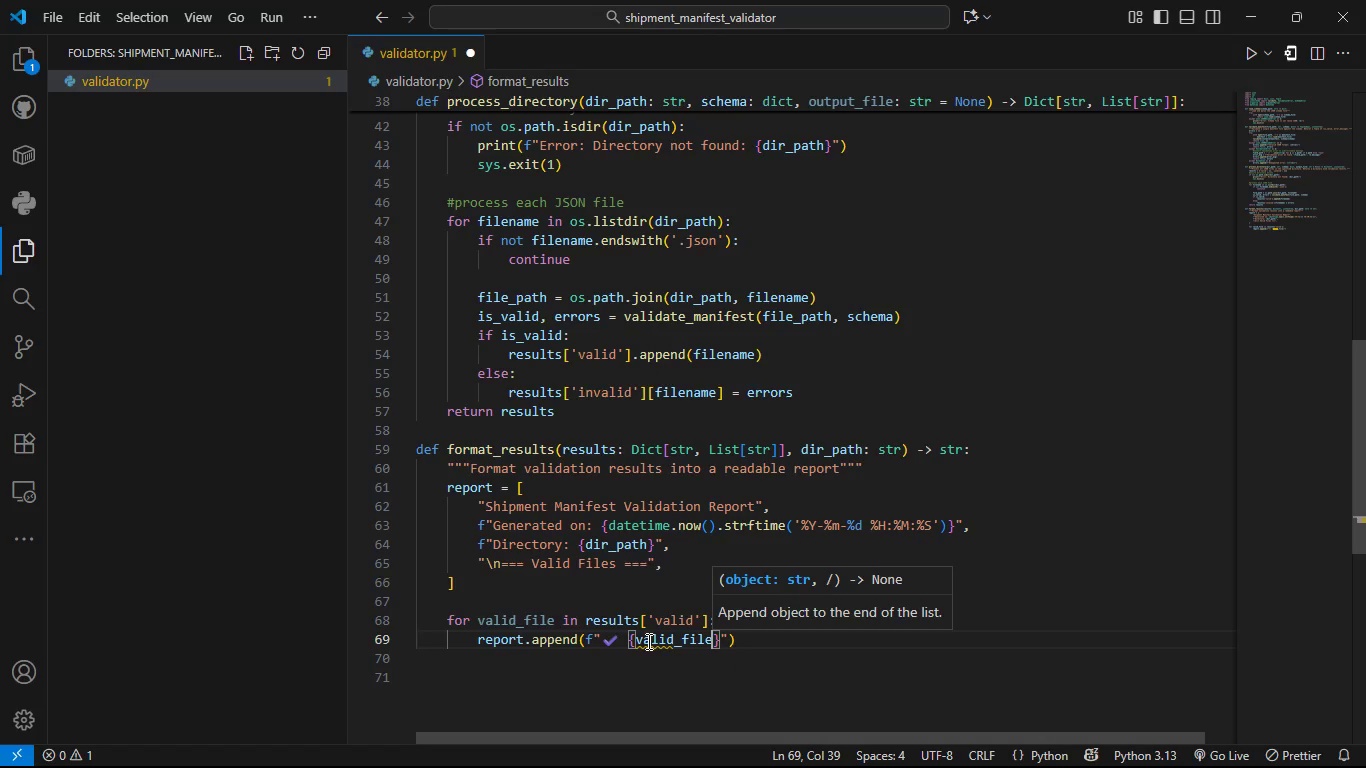 
key(ArrowRight)
 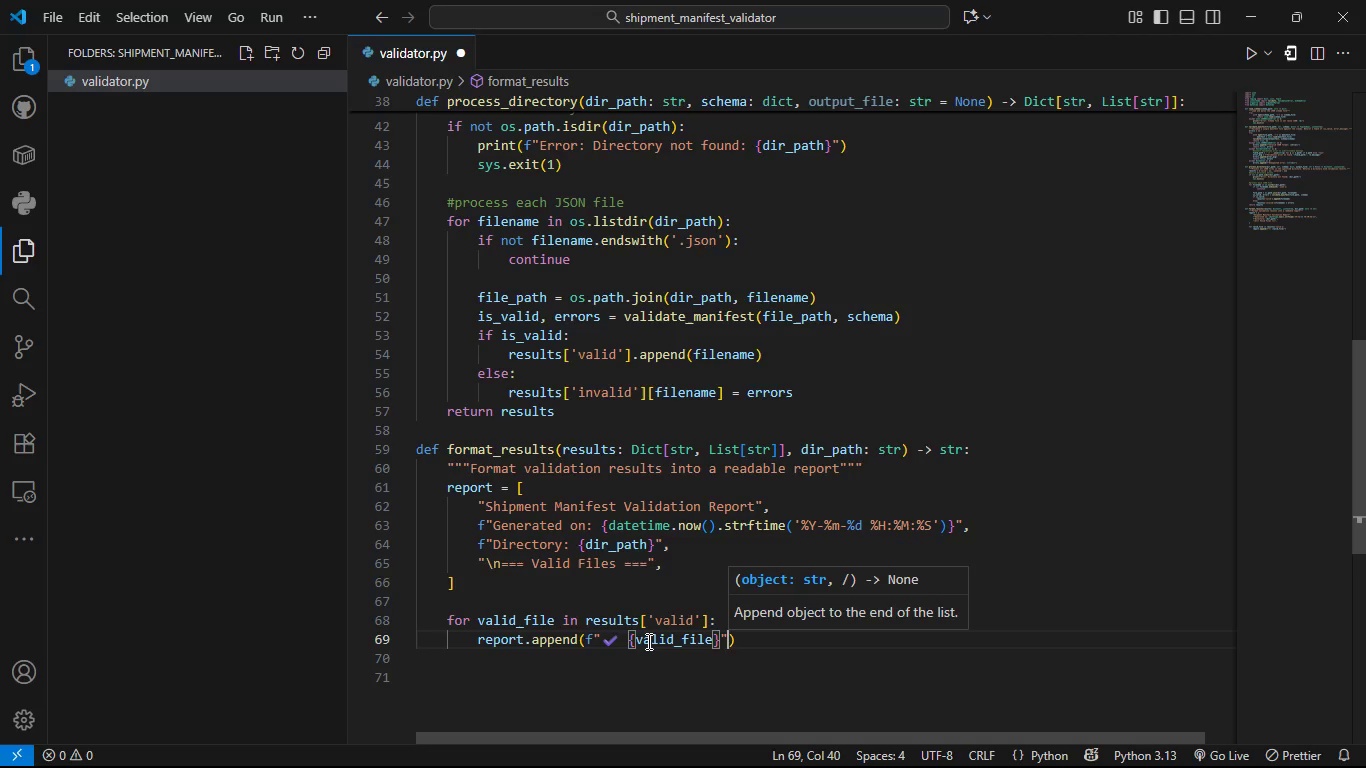 
key(ArrowRight)
 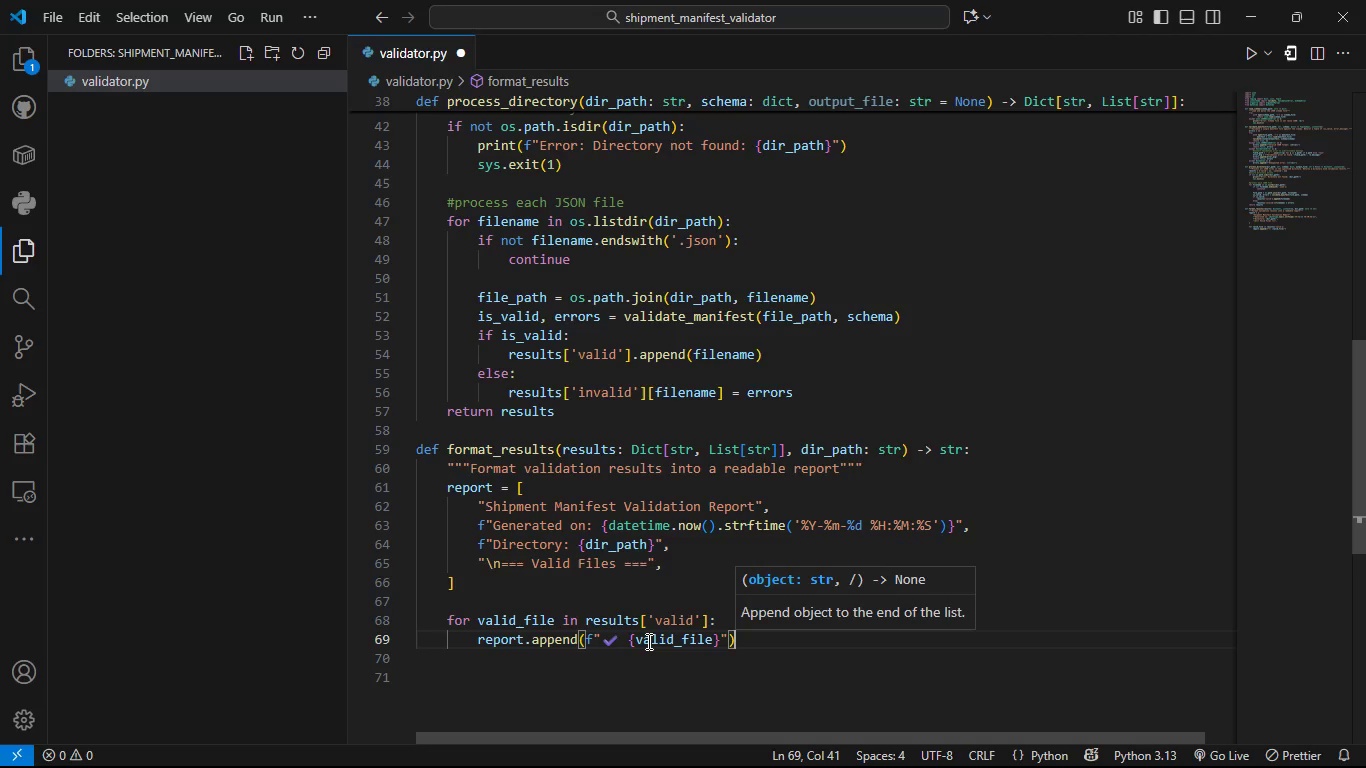 
key(ArrowRight)
 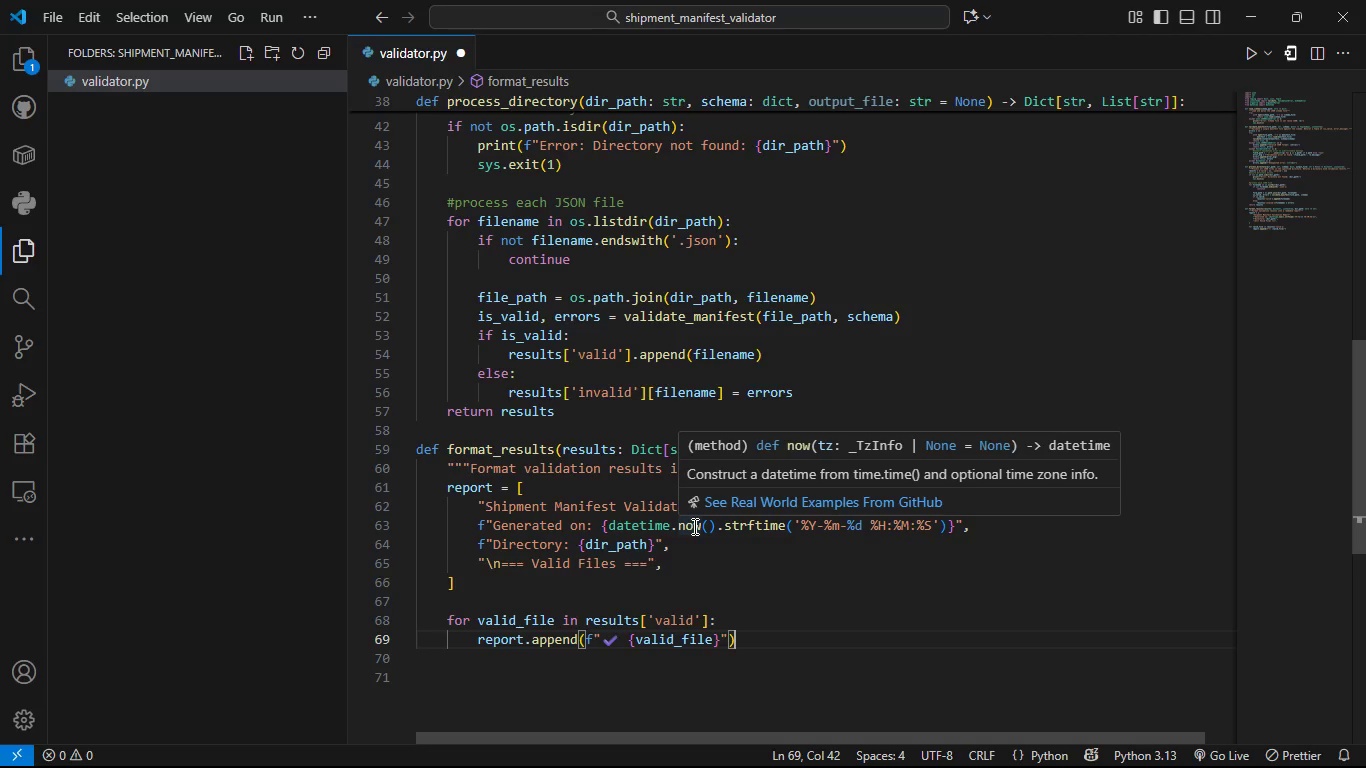 
wait(30.97)
 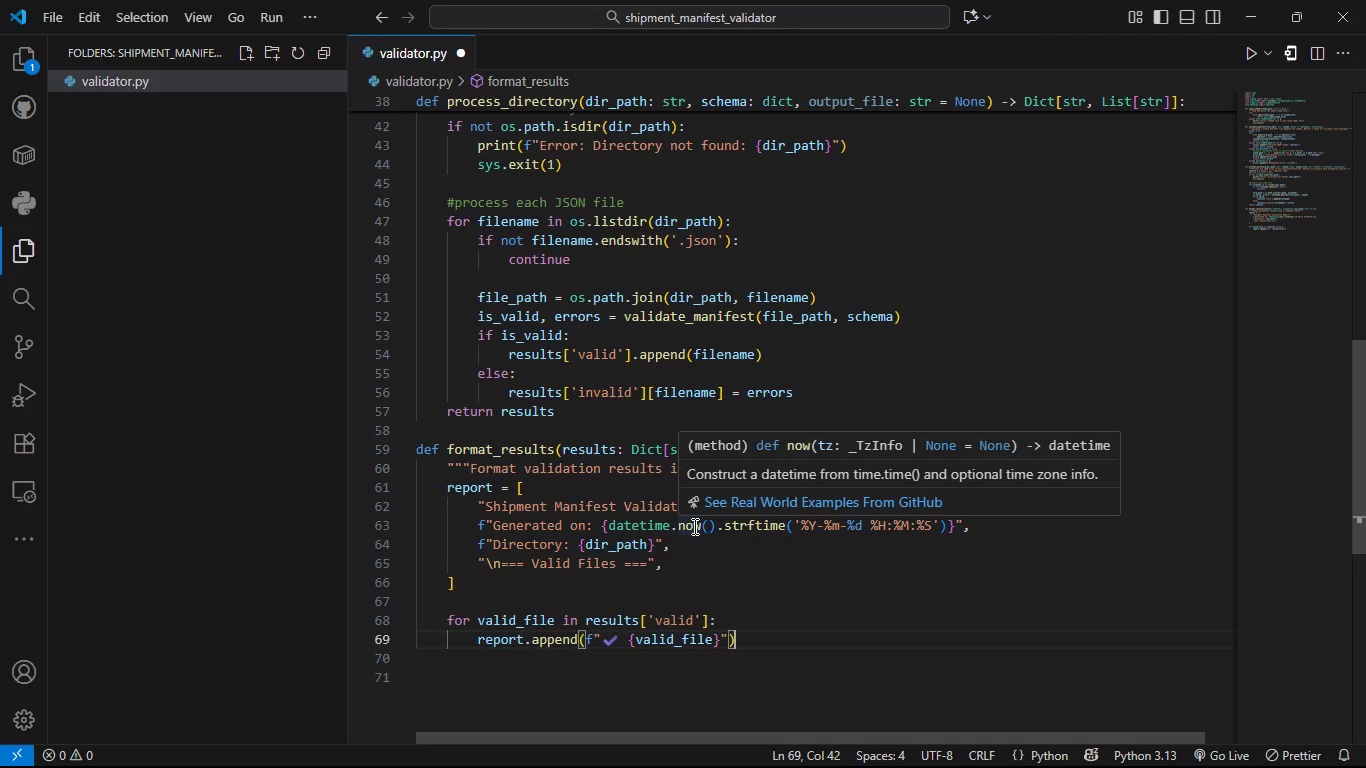 
left_click([746, 641])
 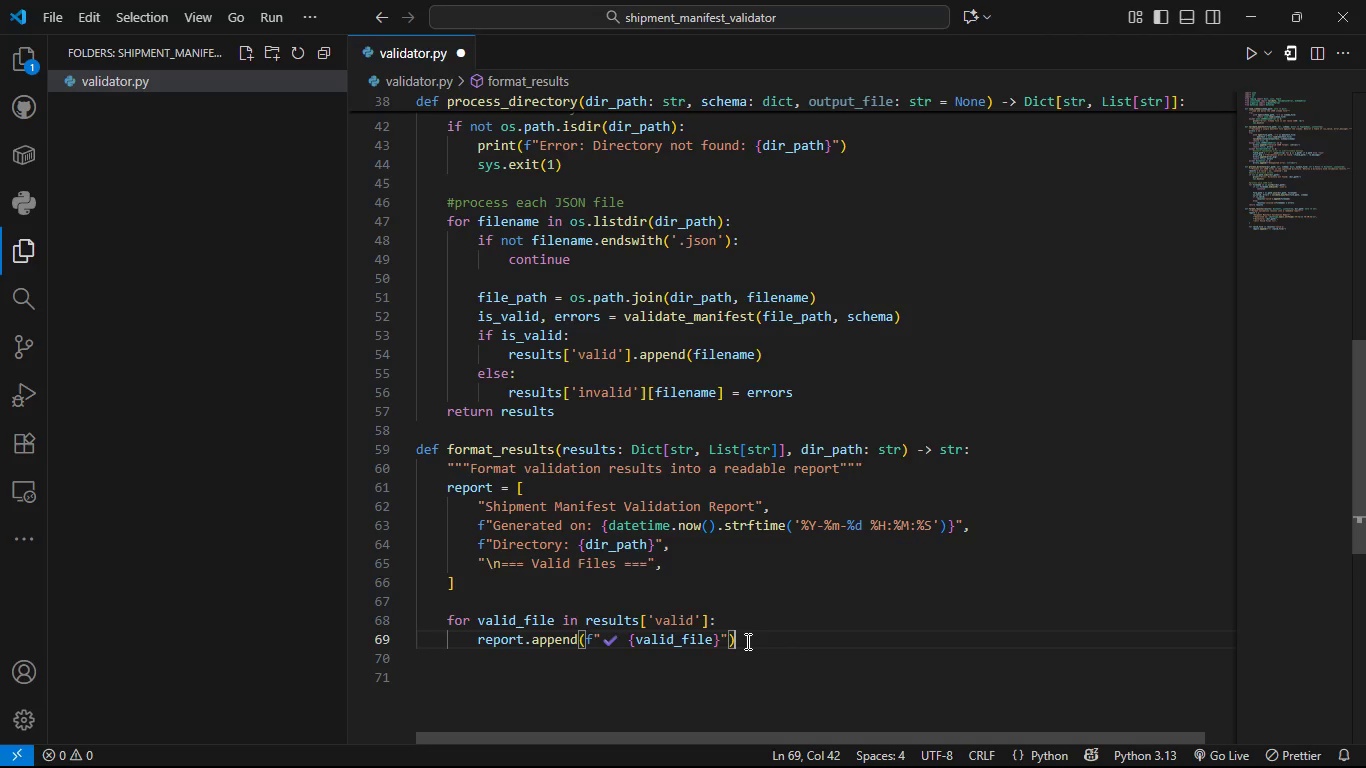 
key(Enter)
 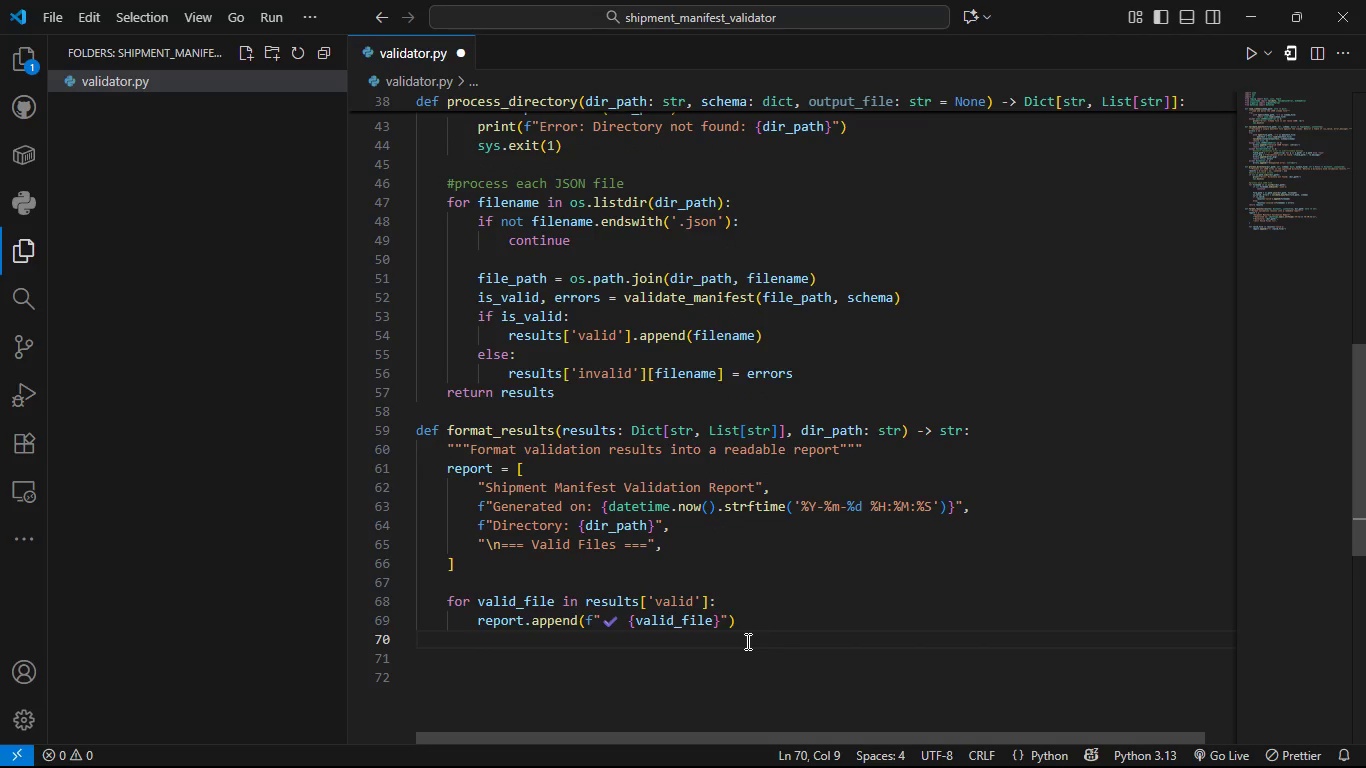 
key(Backspace)
 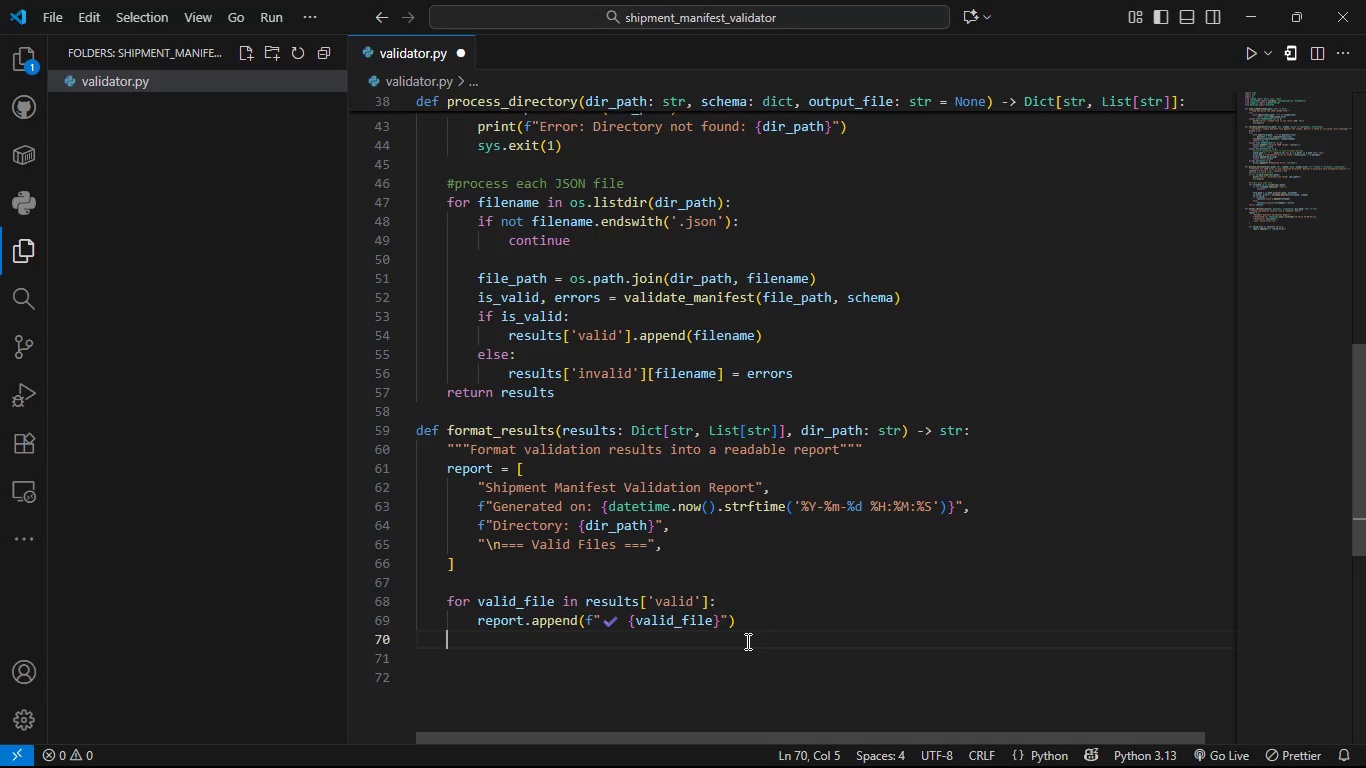 
key(Enter)
 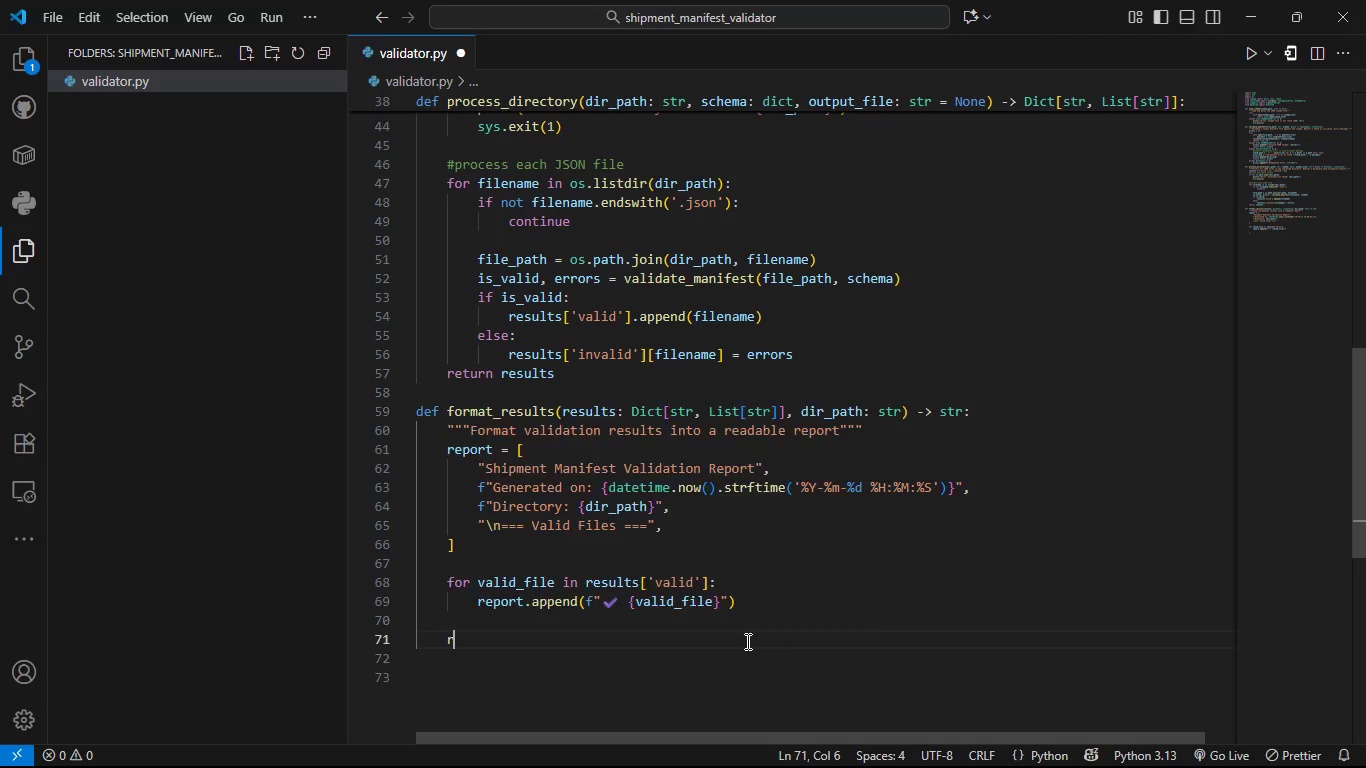 
type(report )
key(Backspace)
type(.append("\n )
key(Backspace)
type(=== Ivalid)
key(Backspace)
key(Backspace)
key(Backspace)
key(Backspace)
key(Backspace)
type(nvalid Files ++)
key(Backspace)
type(===)
 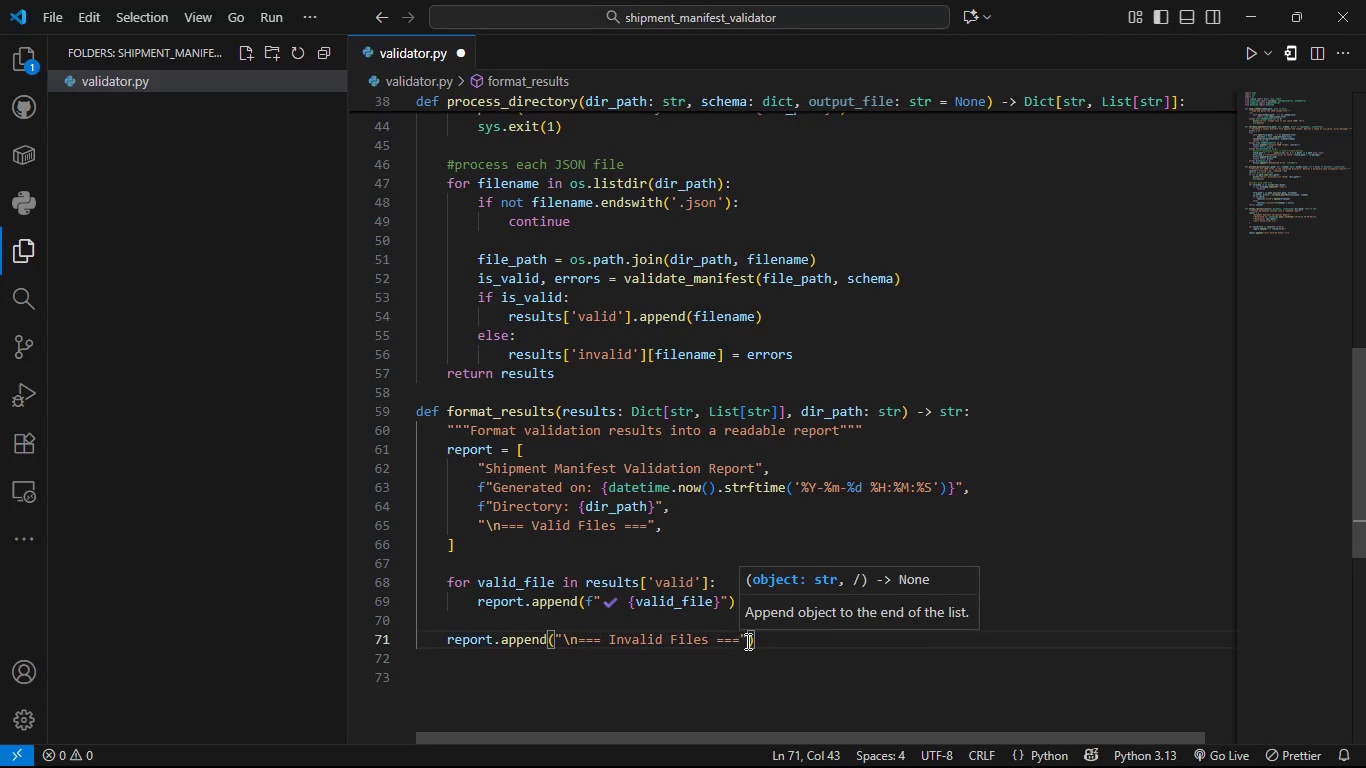 
key(ArrowRight)
 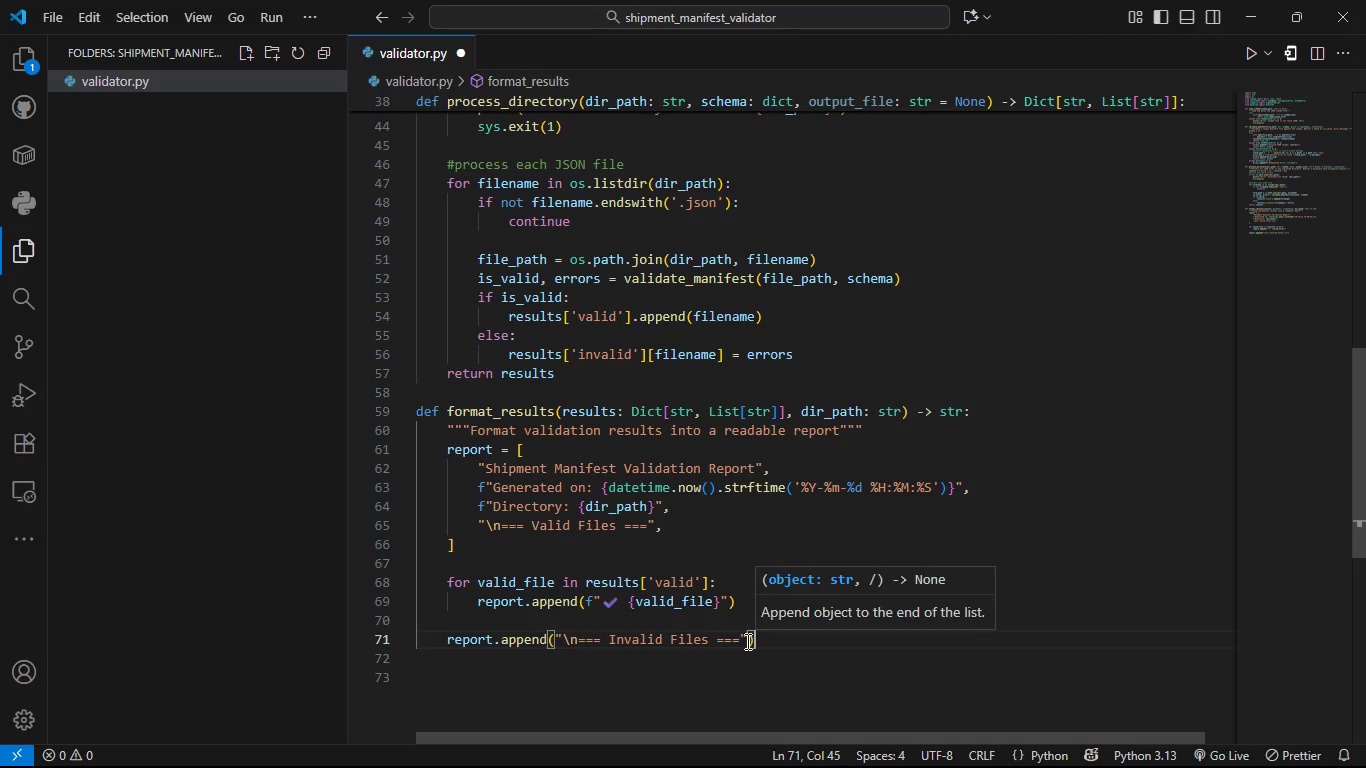 
key(ArrowRight)
 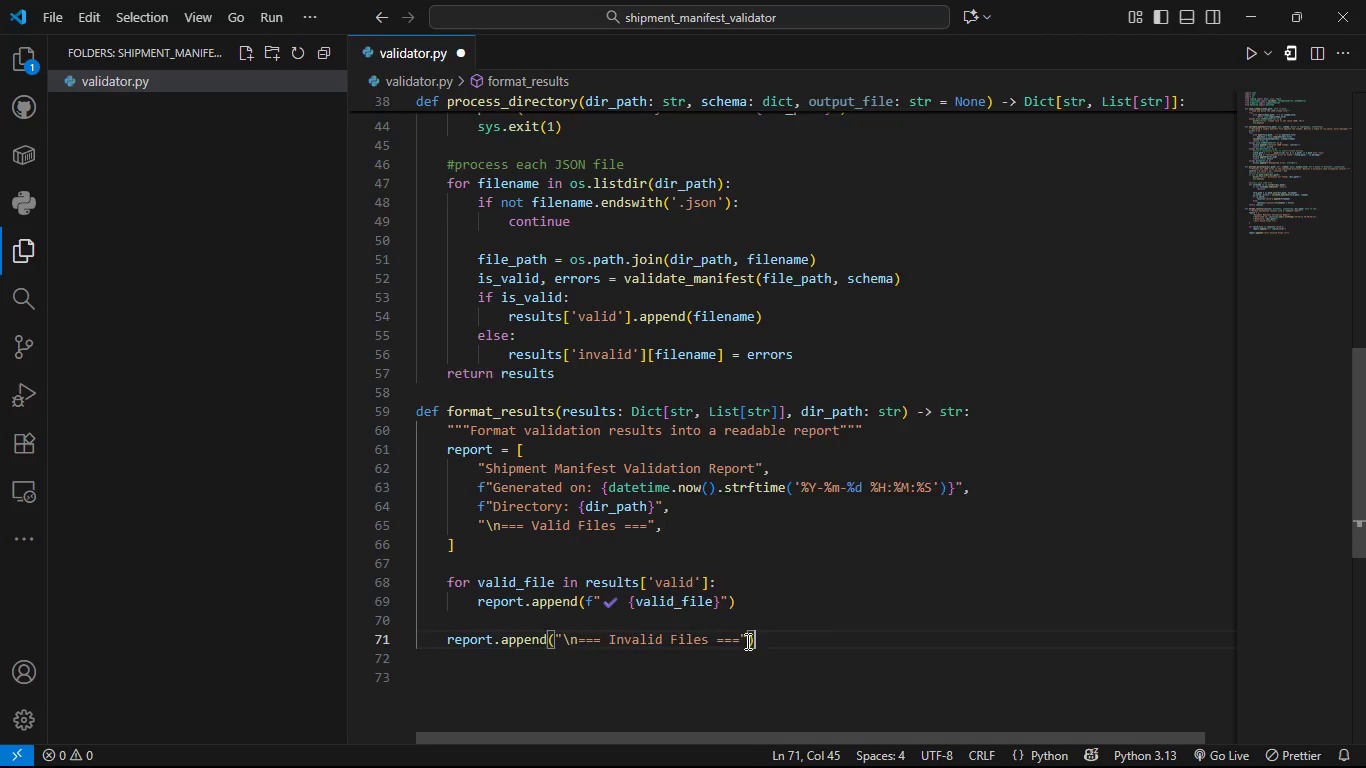 
key(Enter)
 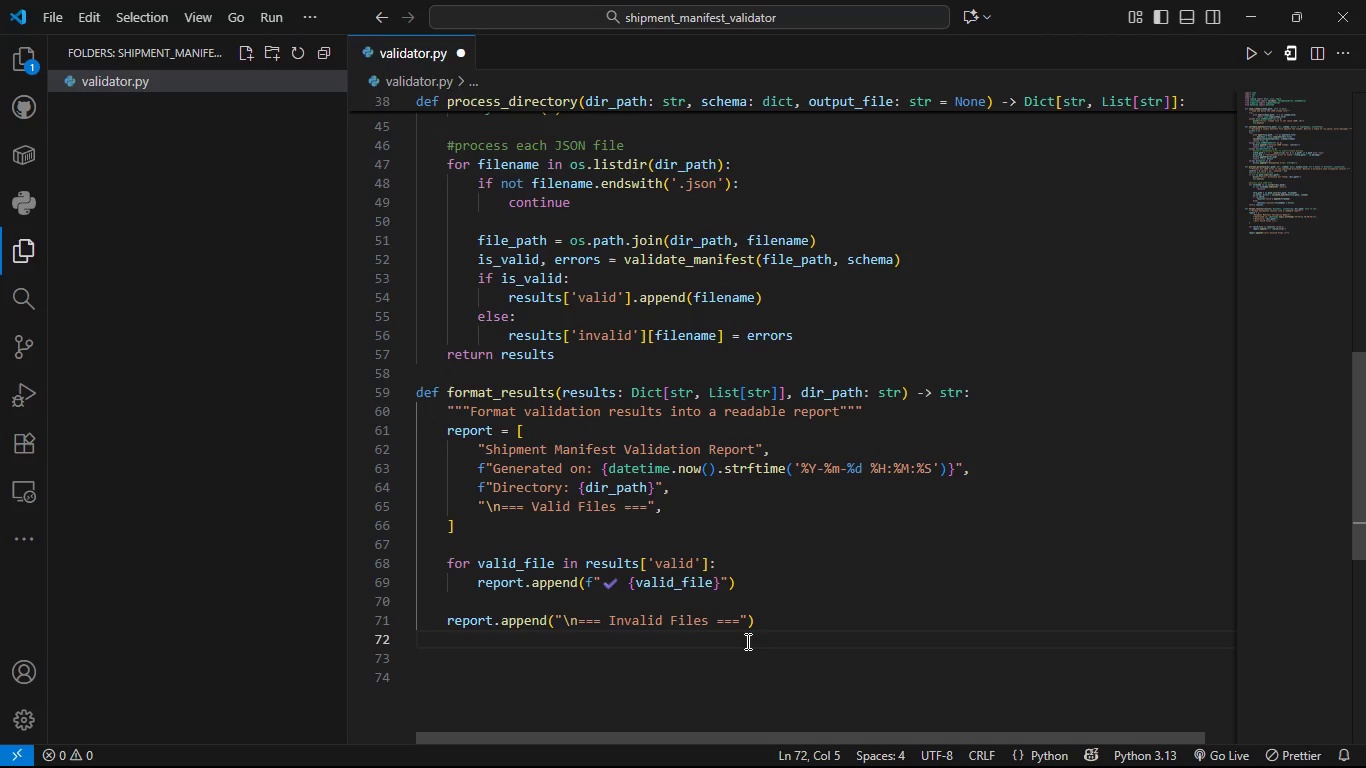 
type(for invali)
key(Backspace)
type(id_file)
 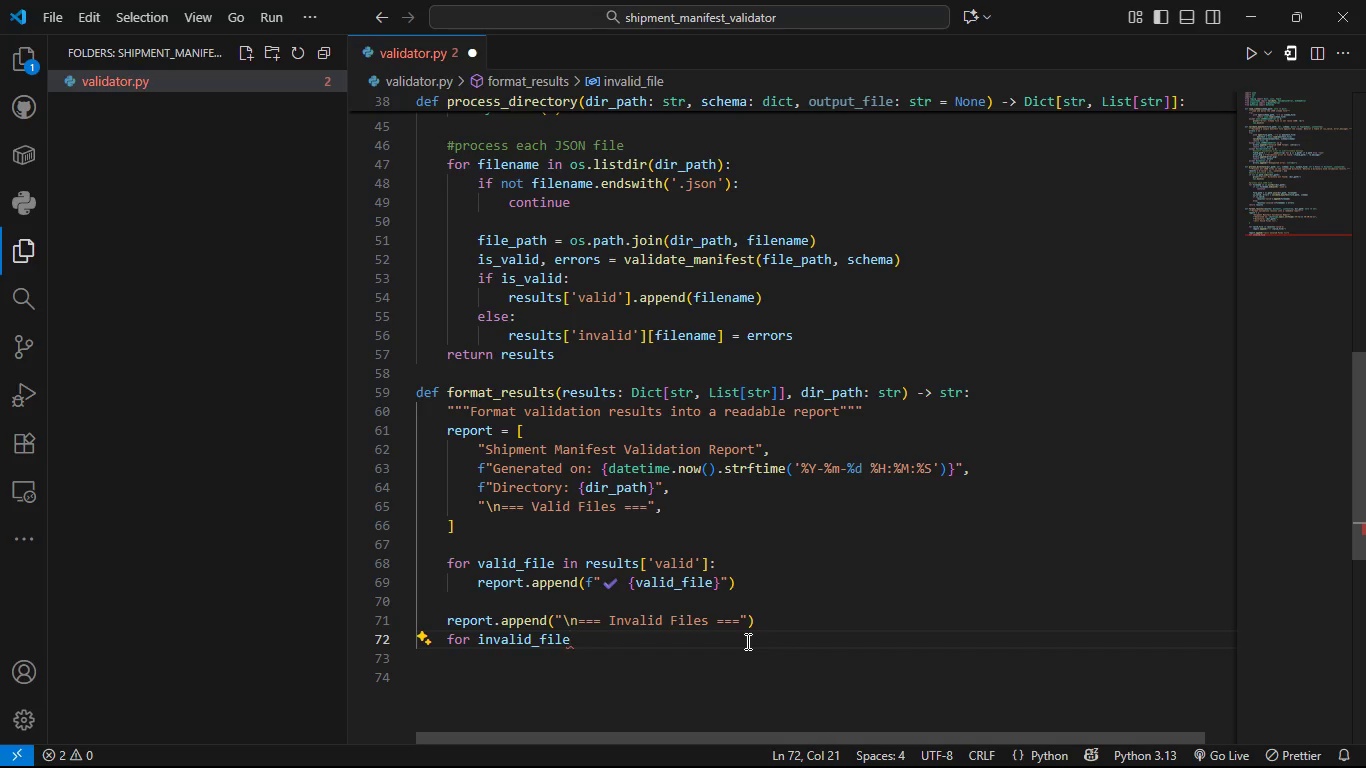 
type(, errors in re)
key(Backspace)
type(esults[;)
key(Backspace)
type('invalid)
 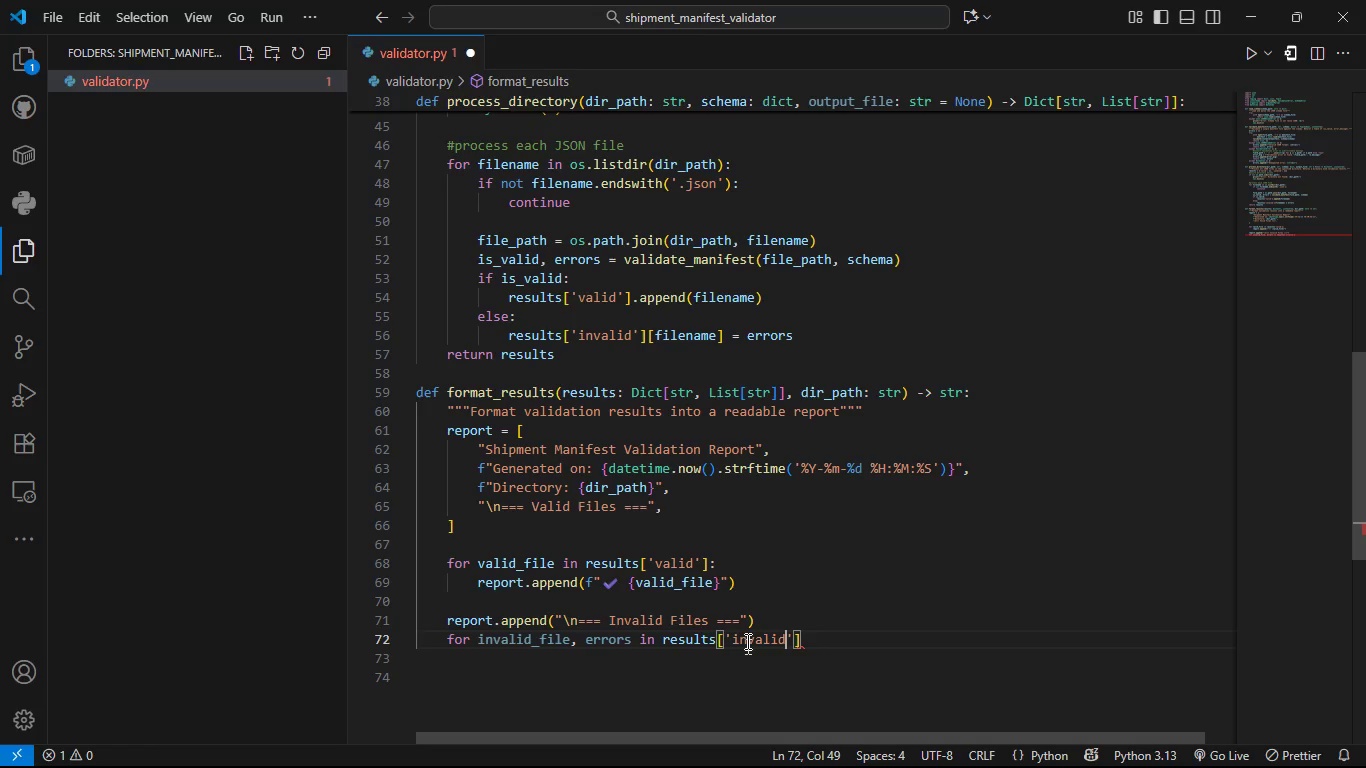 
key(ArrowRight)
 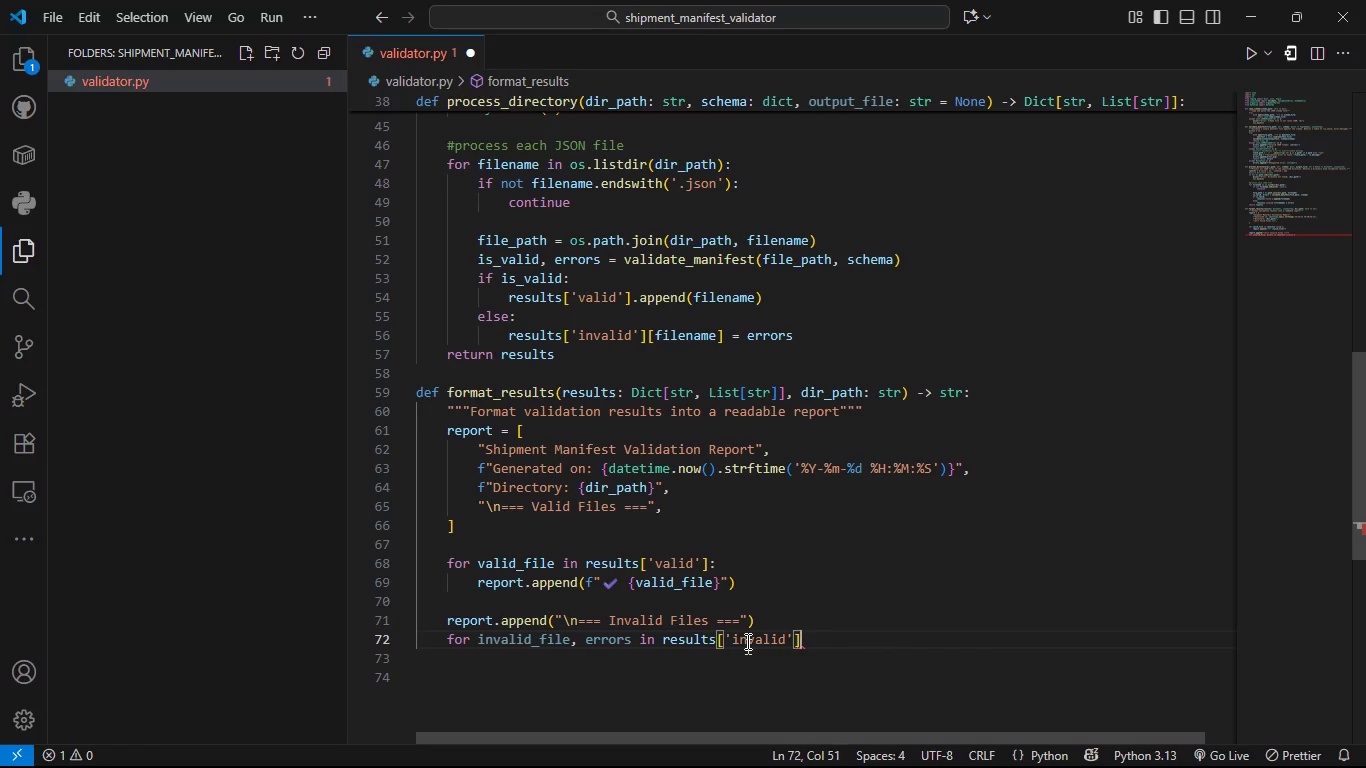 
key(ArrowRight)
 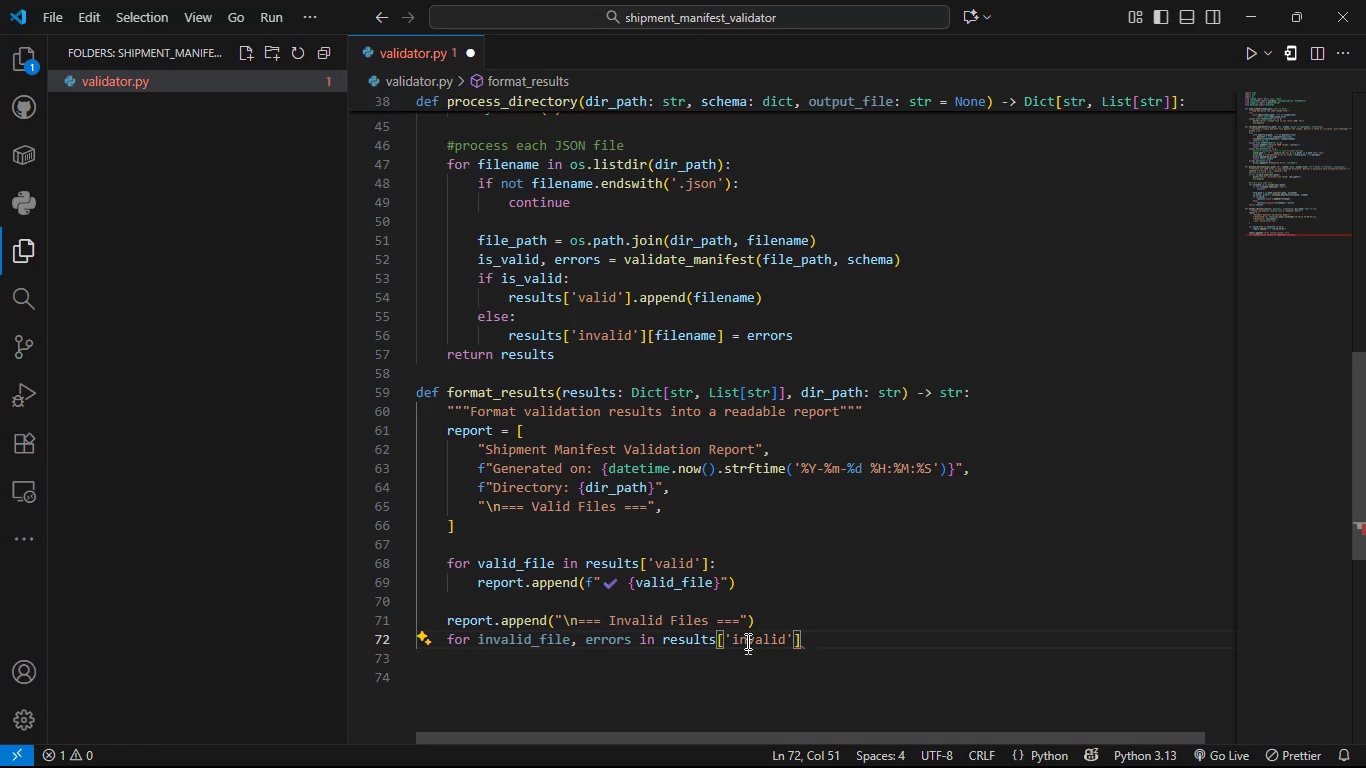 
type(.itmes)
key(Backspace)
key(Backspace)
key(Backspace)
type(ems()
 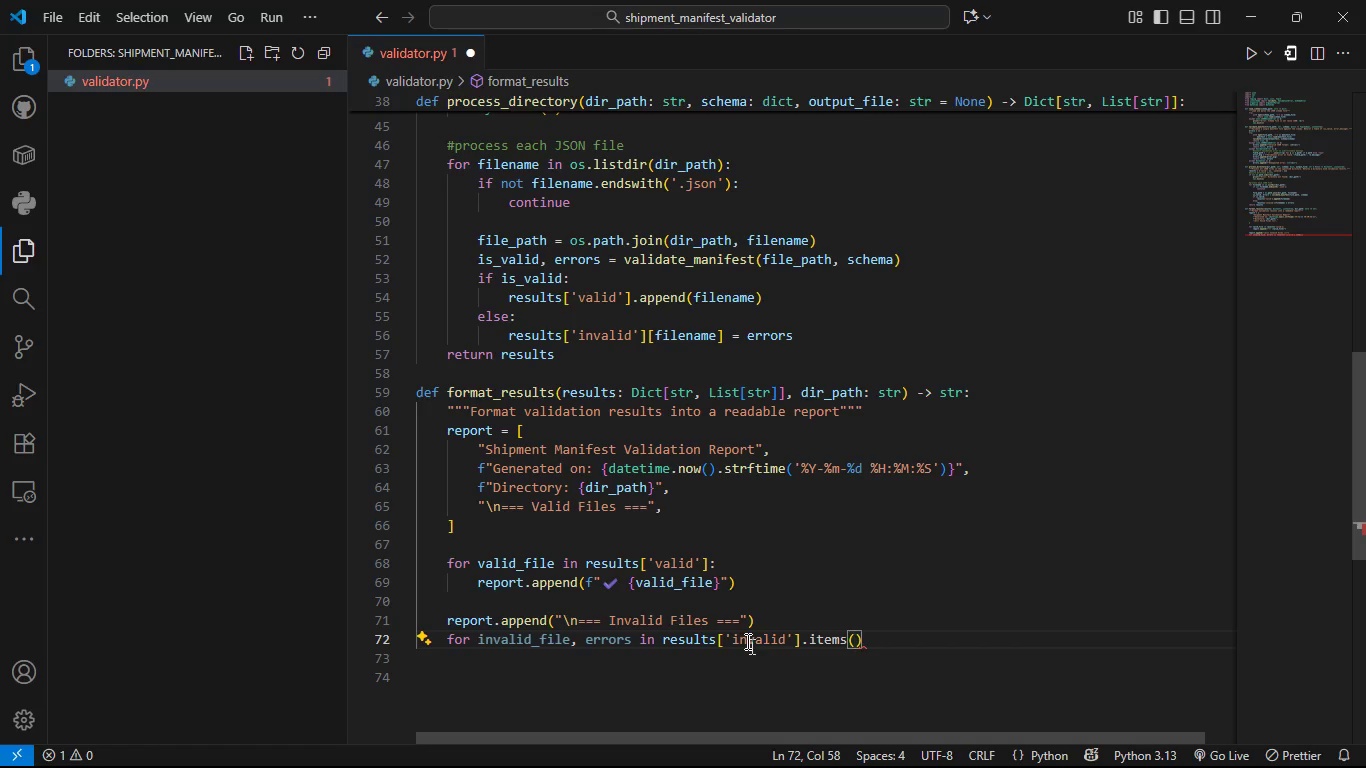 
key(ArrowRight)
 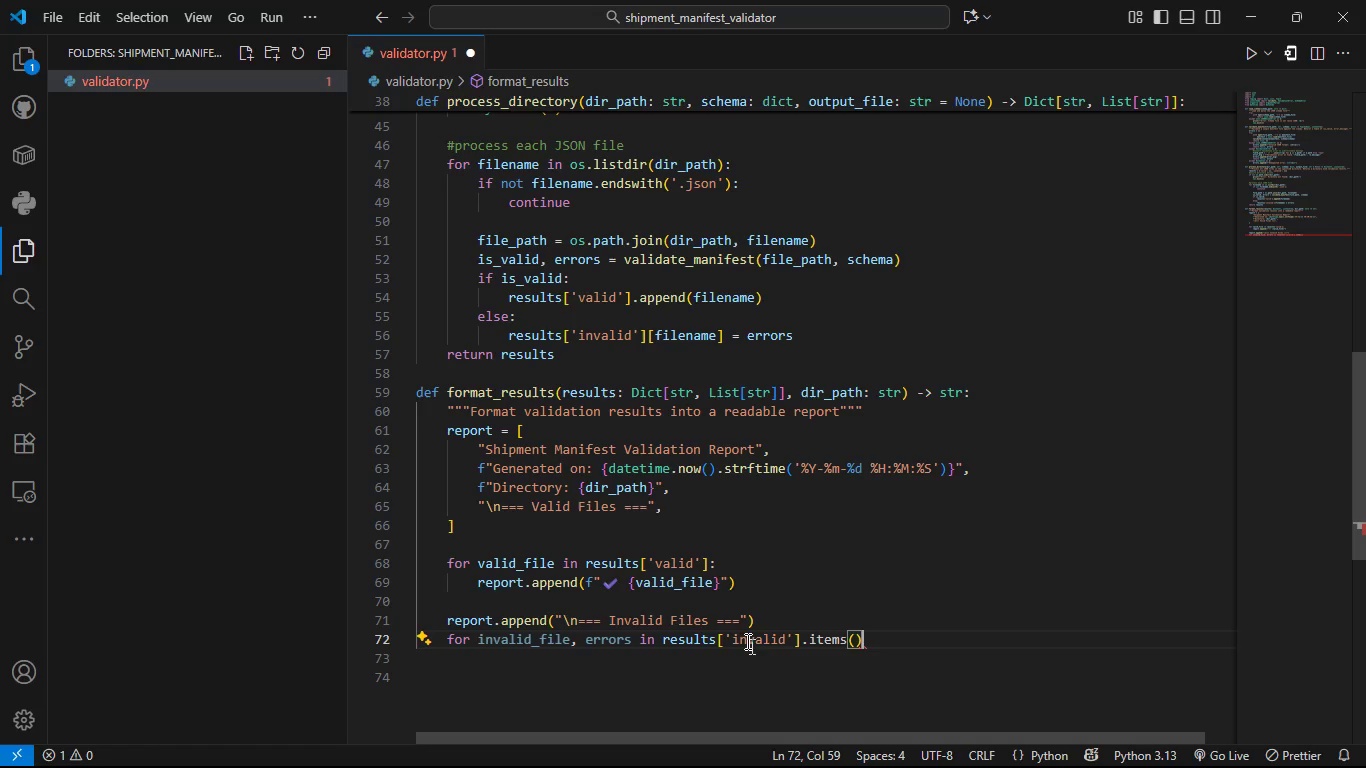 
key(Shift+ShiftLeft)
 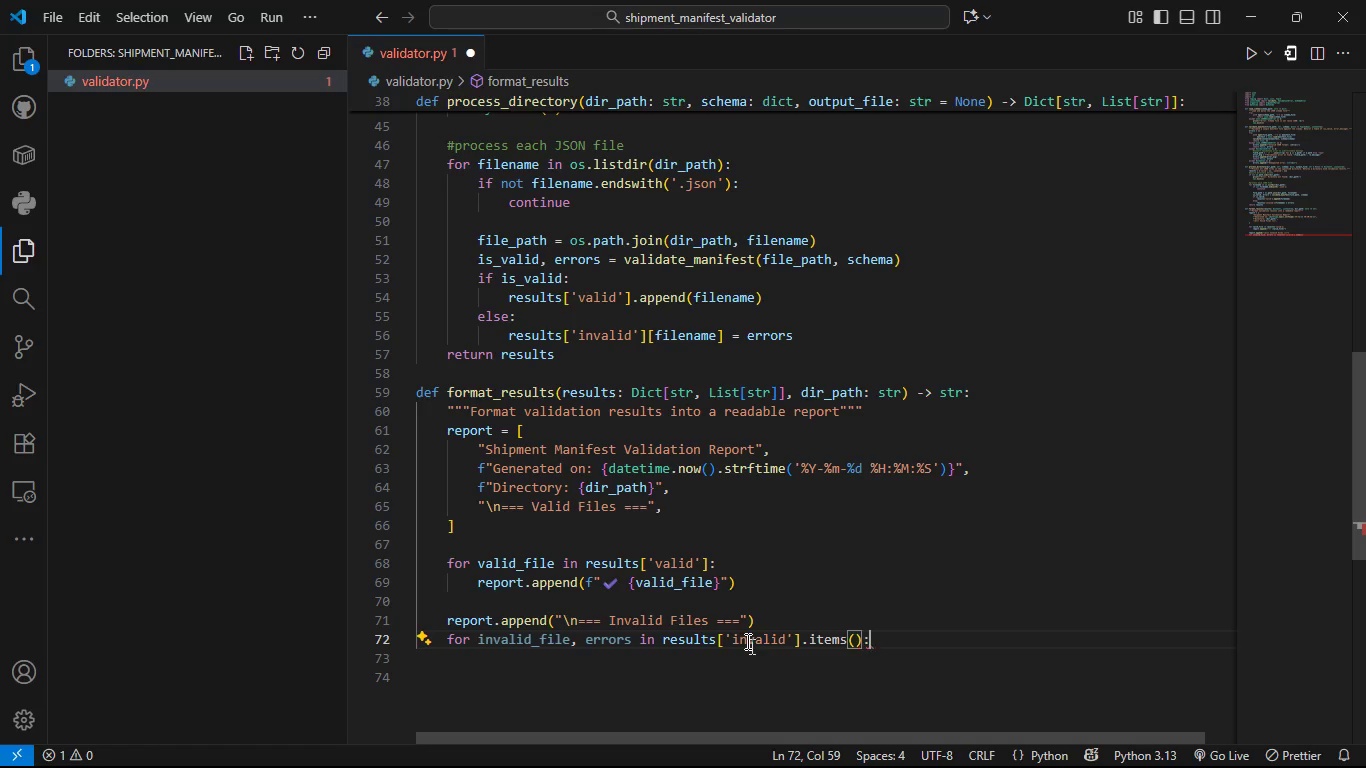 
key(Shift+Semicolon)
 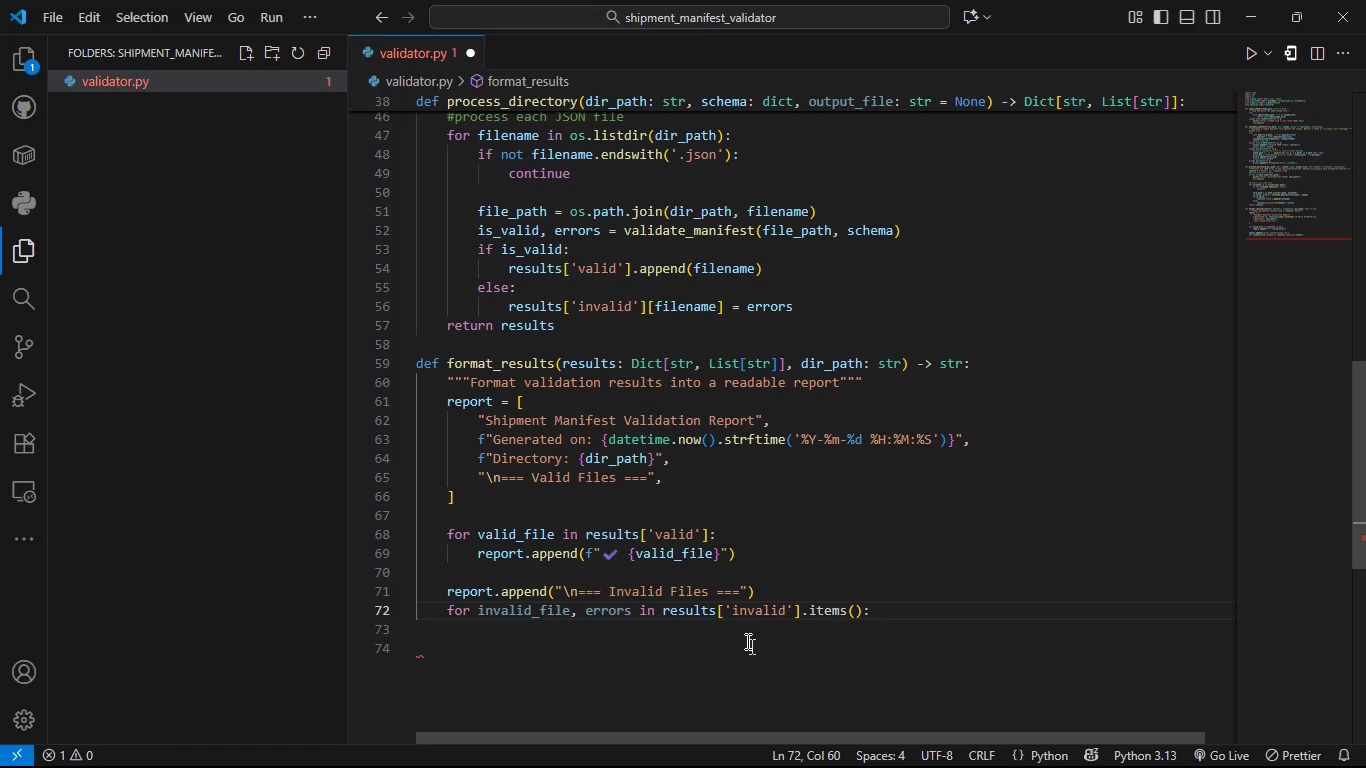 
wait(33.59)
 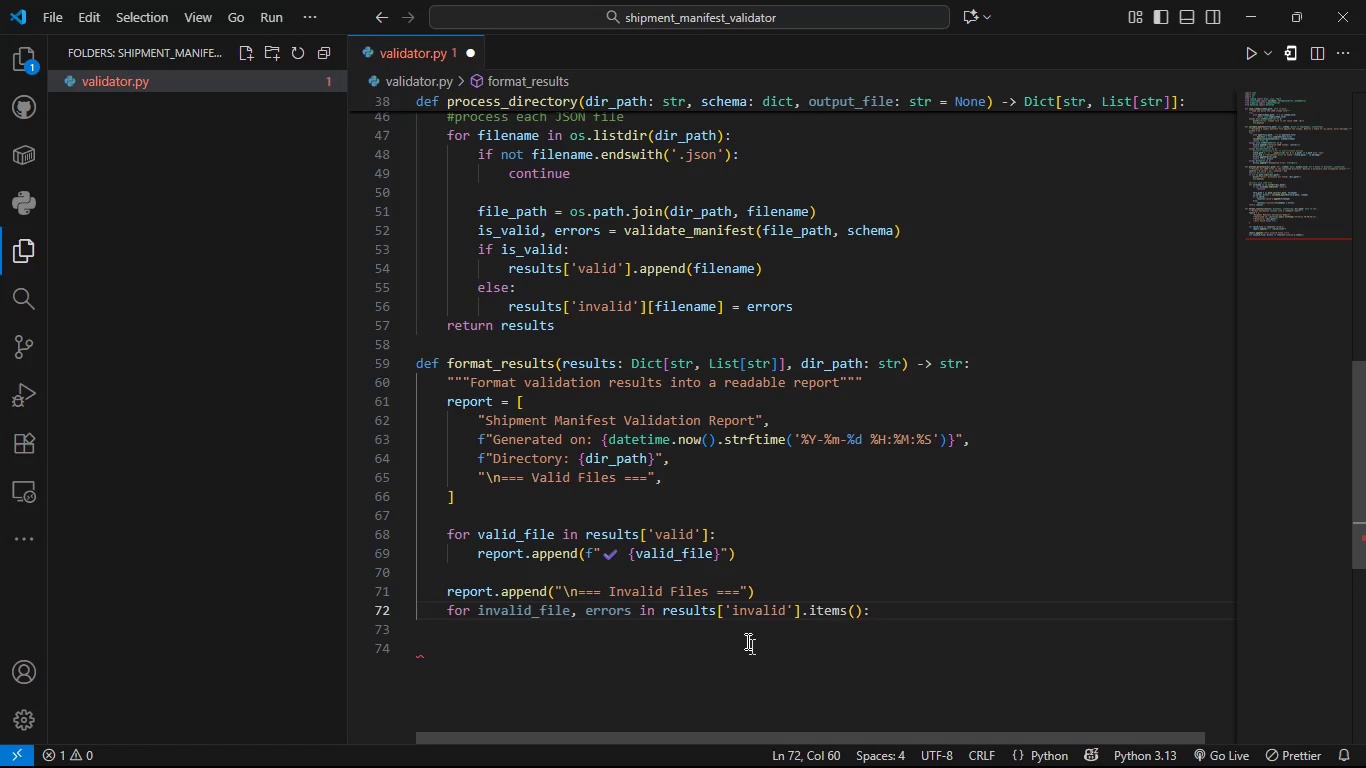 
key(Enter)
 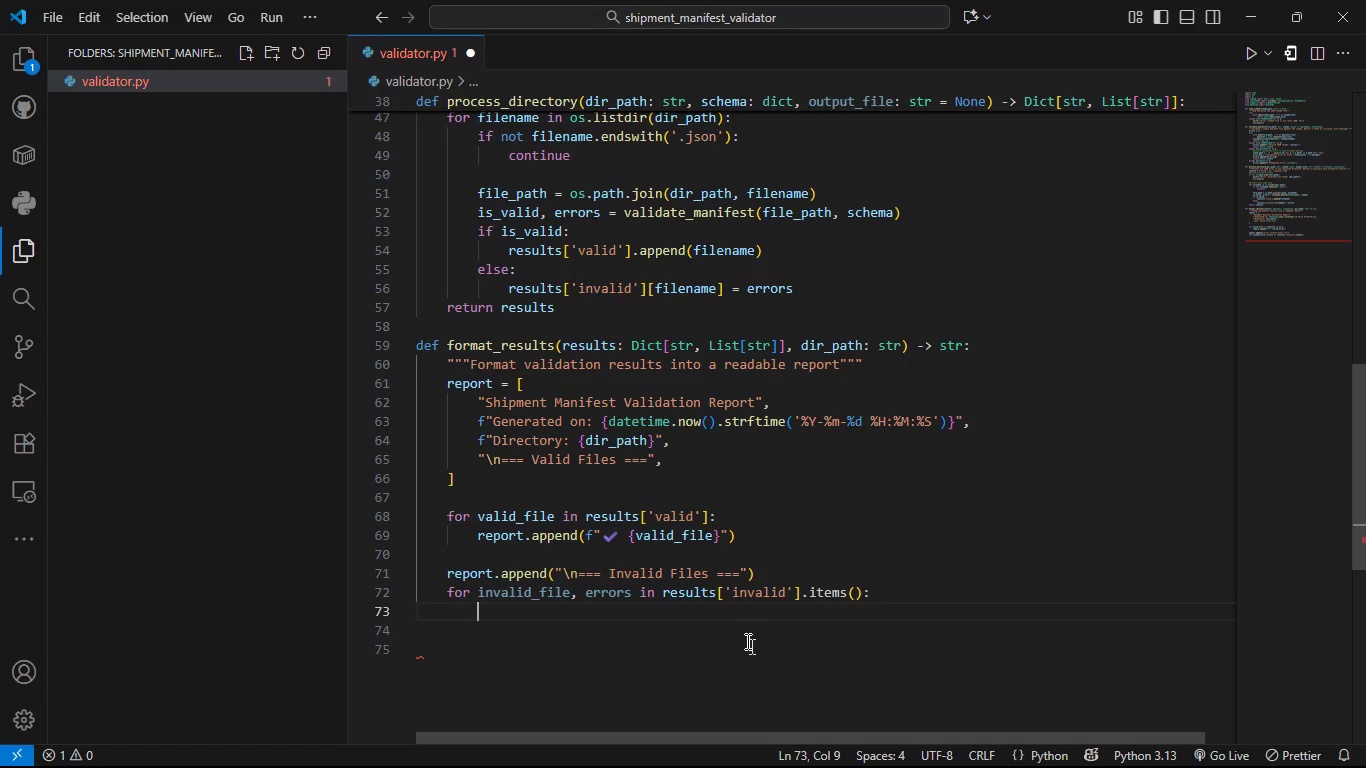 
type(repor t)
key(Backspace)
key(Backspace)
type(t.append(f")
 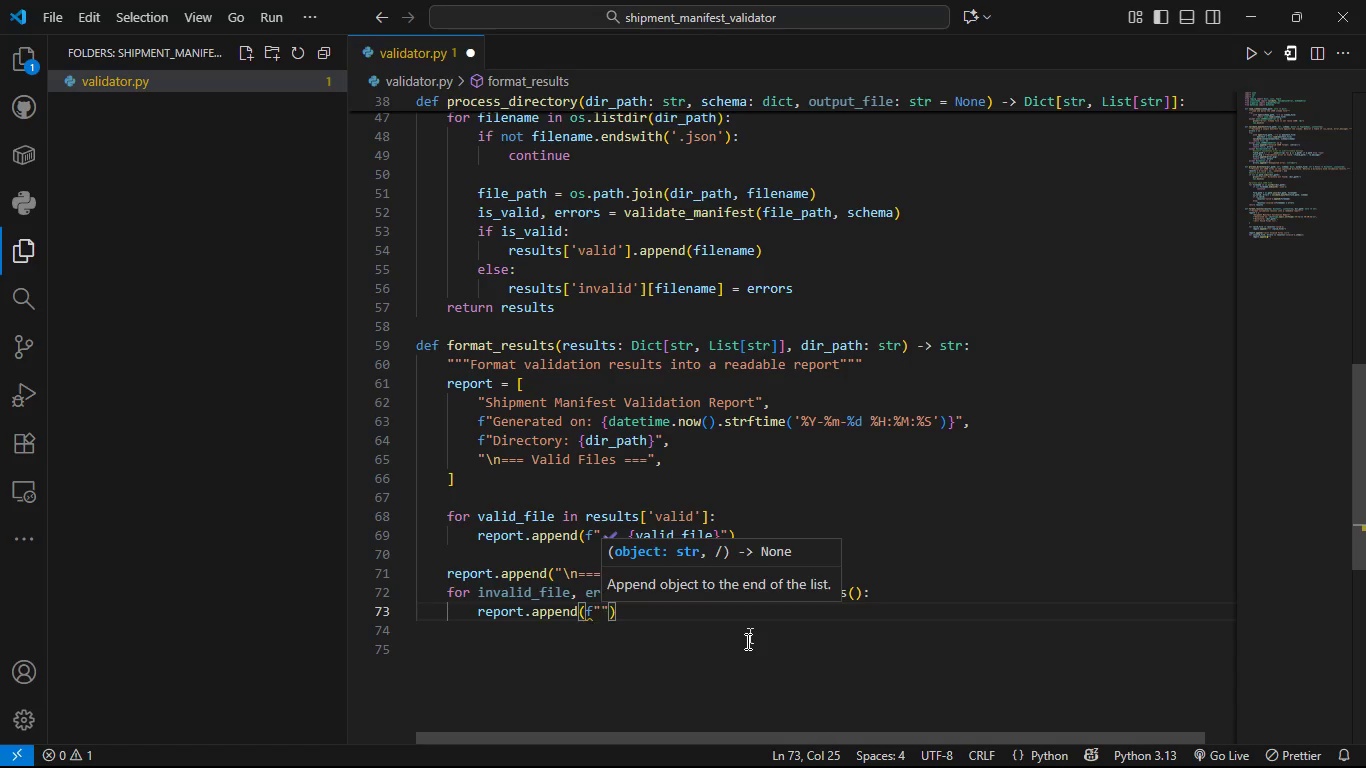 
key(N)
 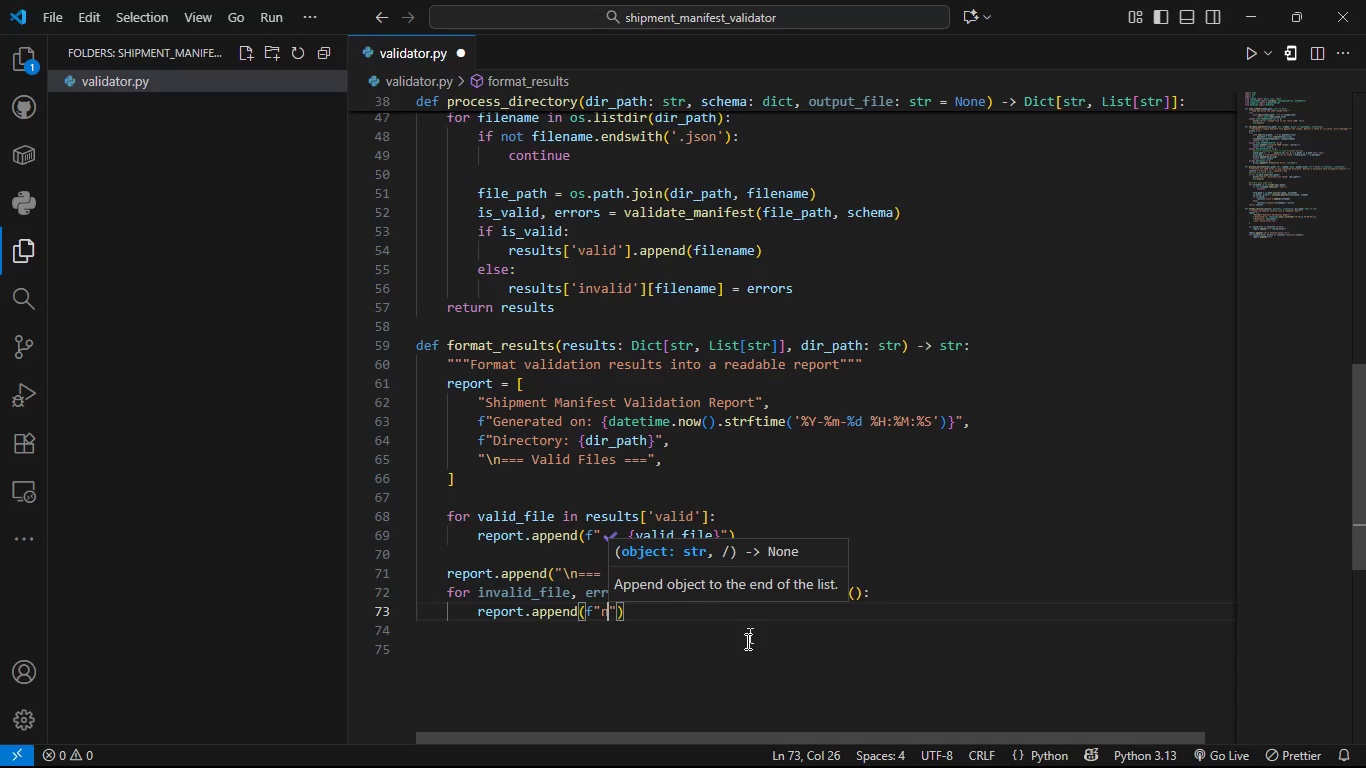 
key(Backspace)
 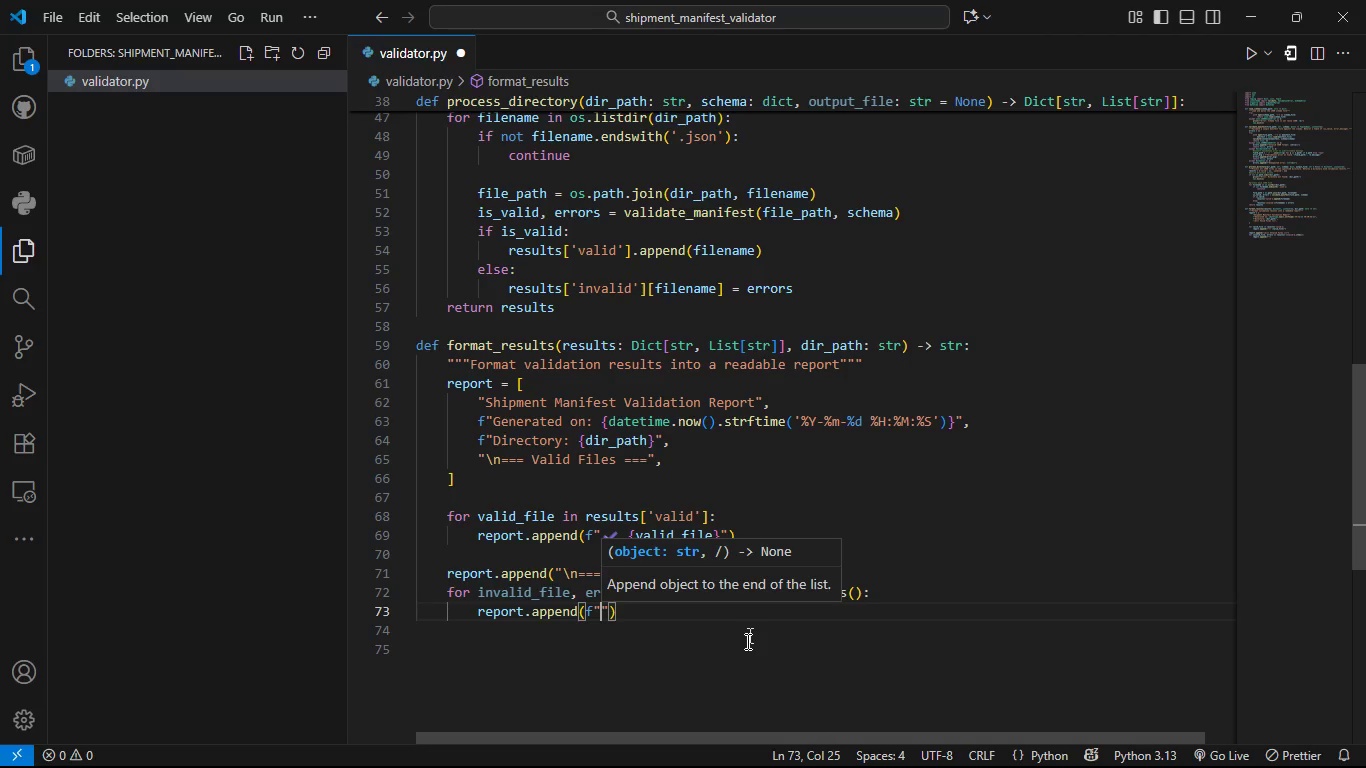 
key(BracketRight)
 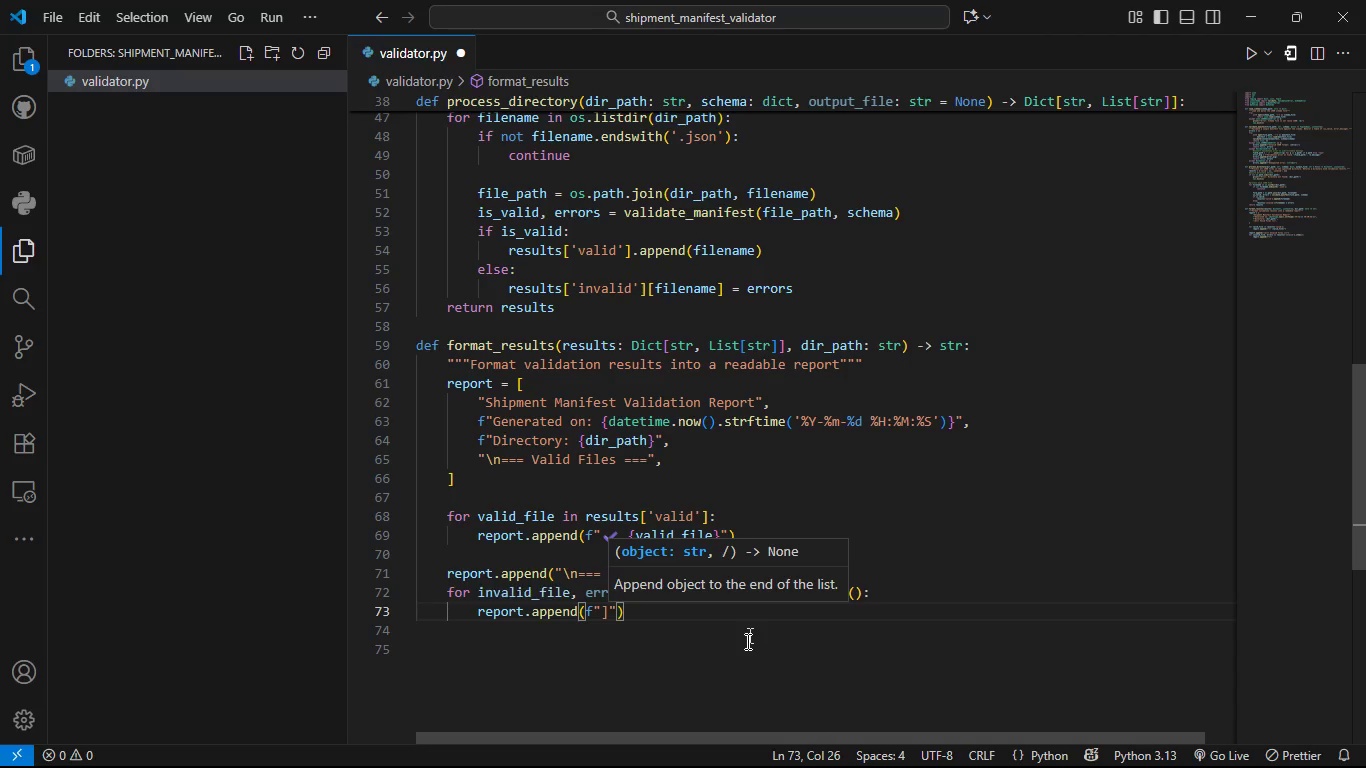 
key(Backspace)
 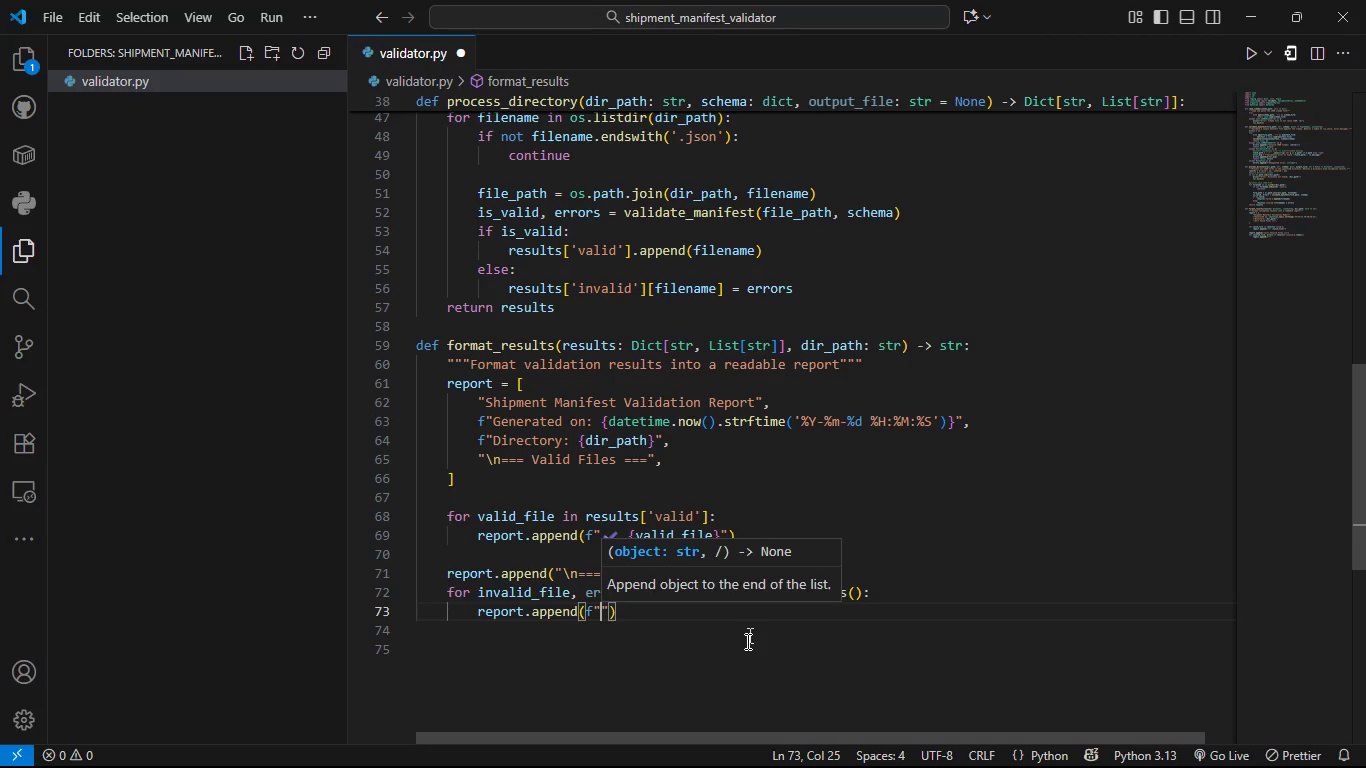 
key(Backslash)
 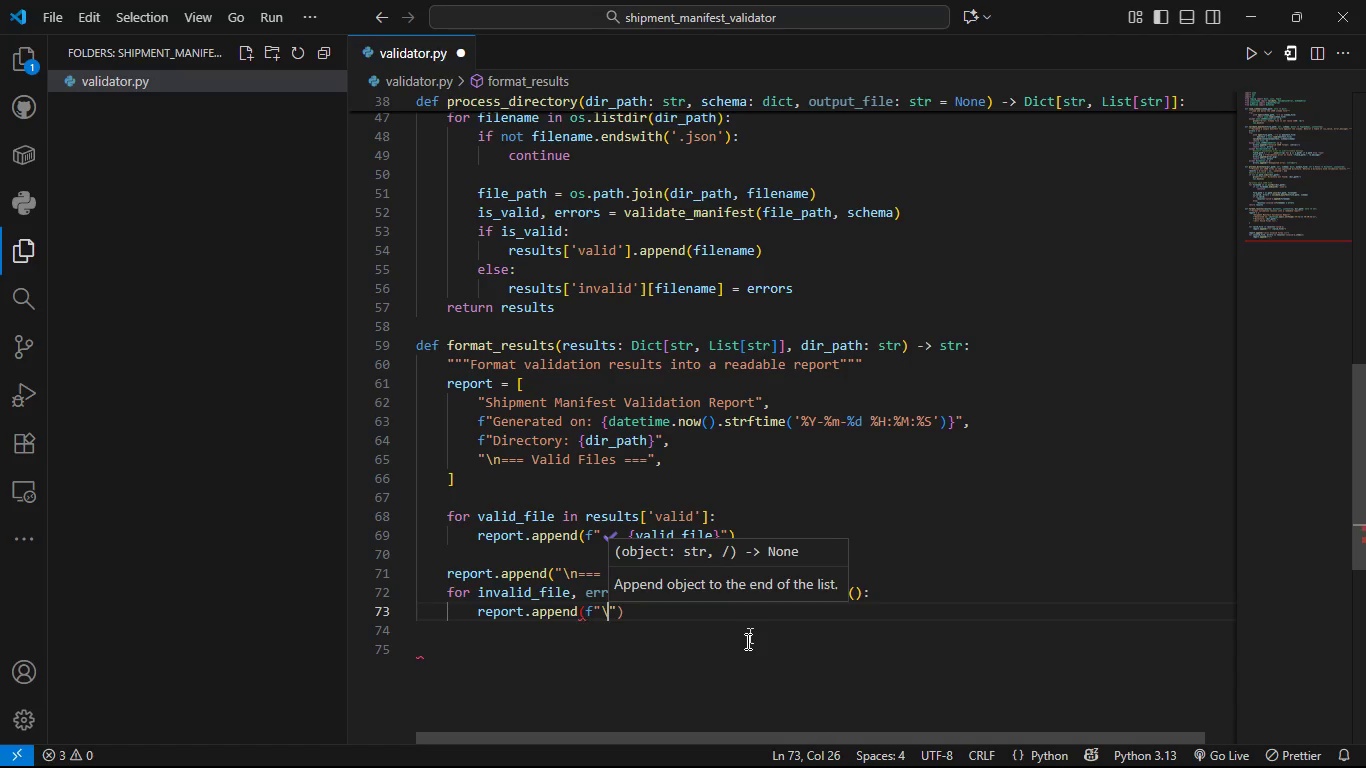 
key(N)
 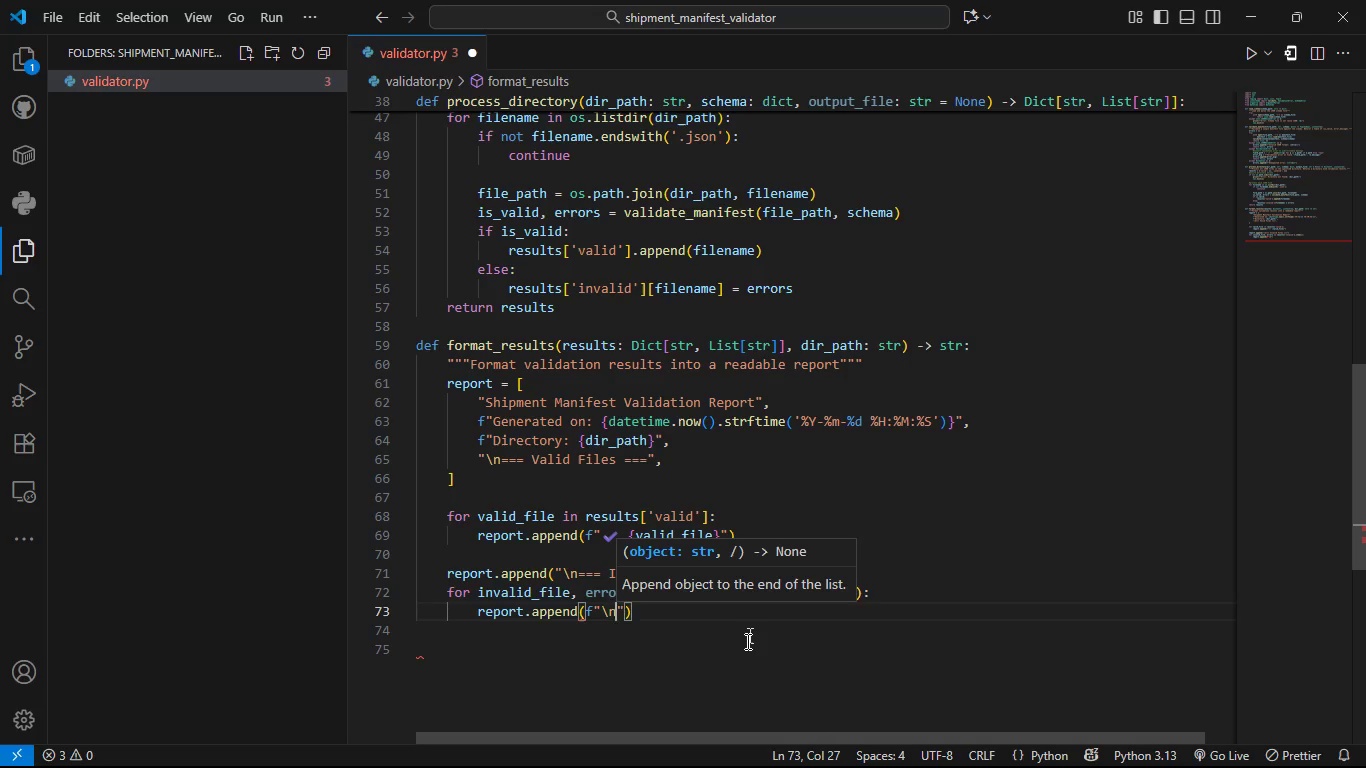 
key(Space)
 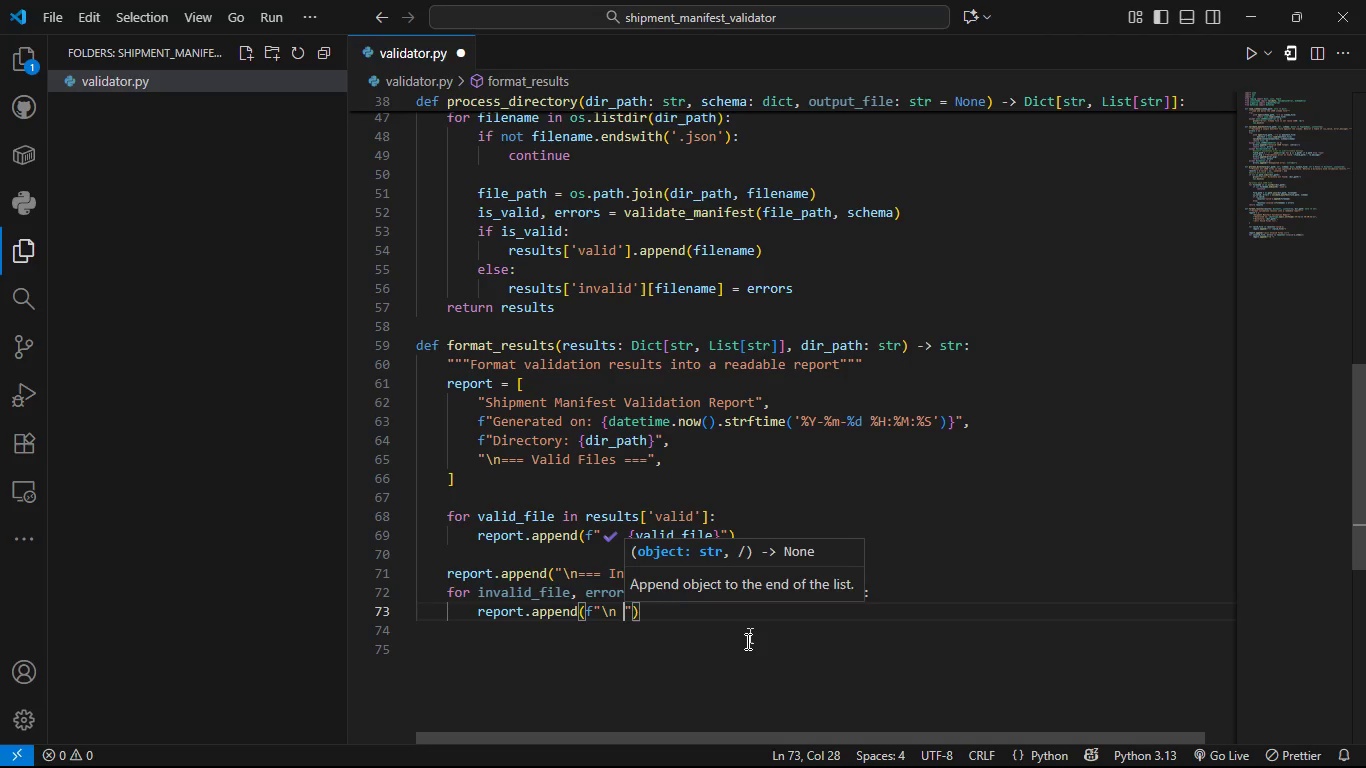 
key(Backspace)
 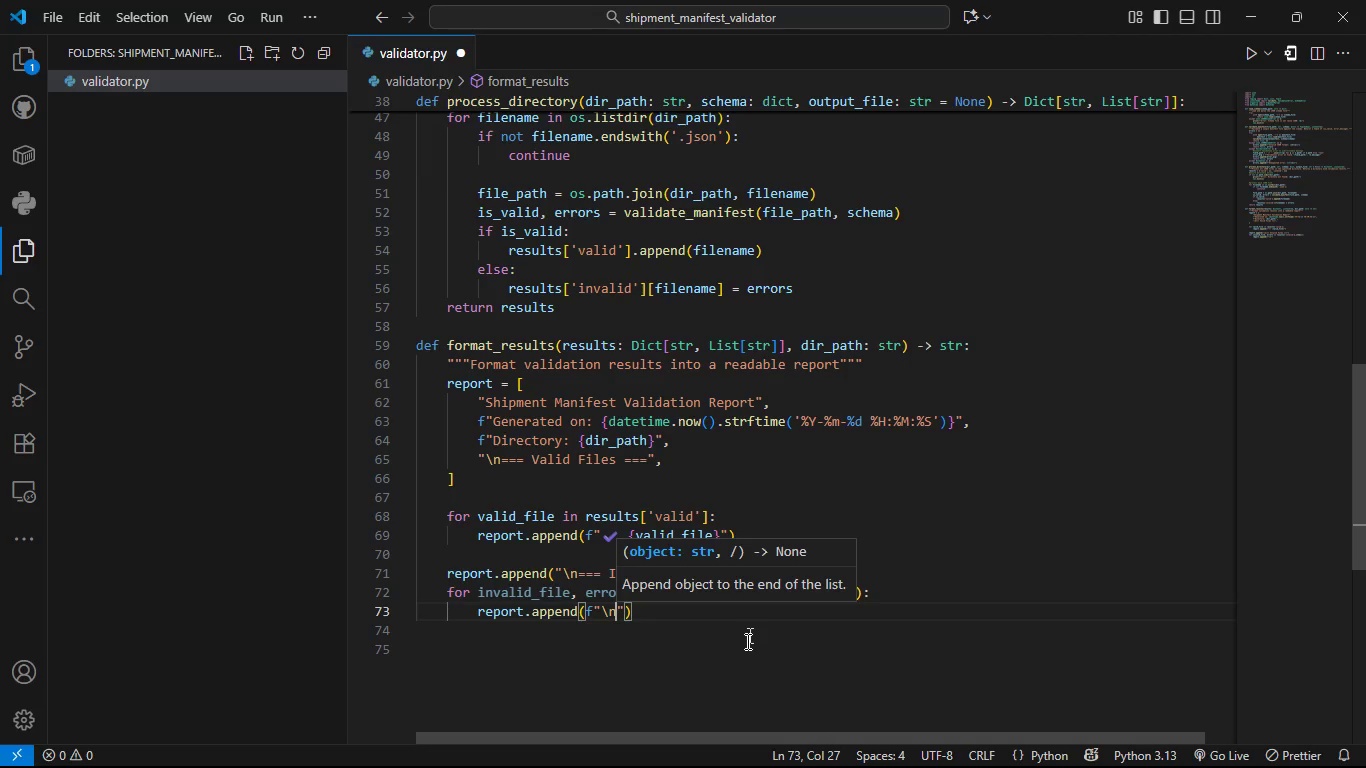 
key(Meta+Period)
 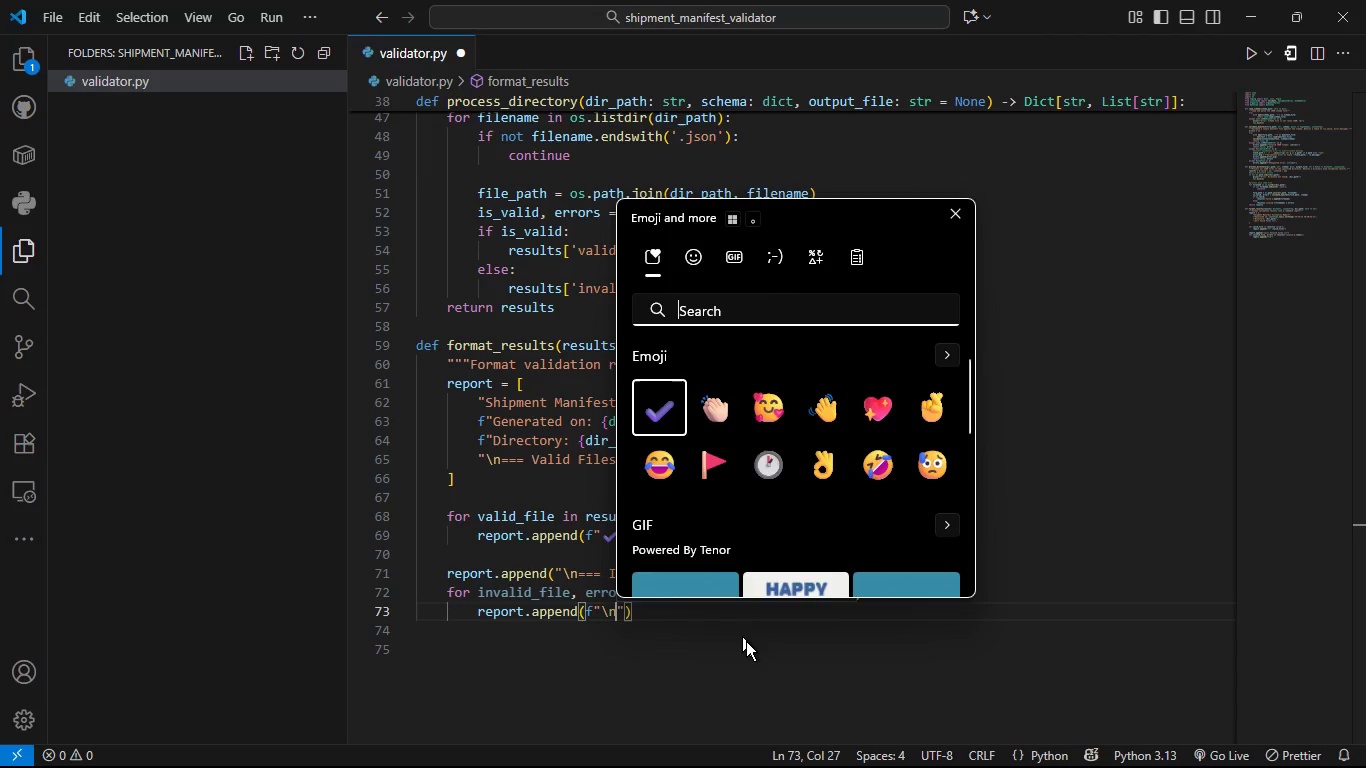 
key(X)
 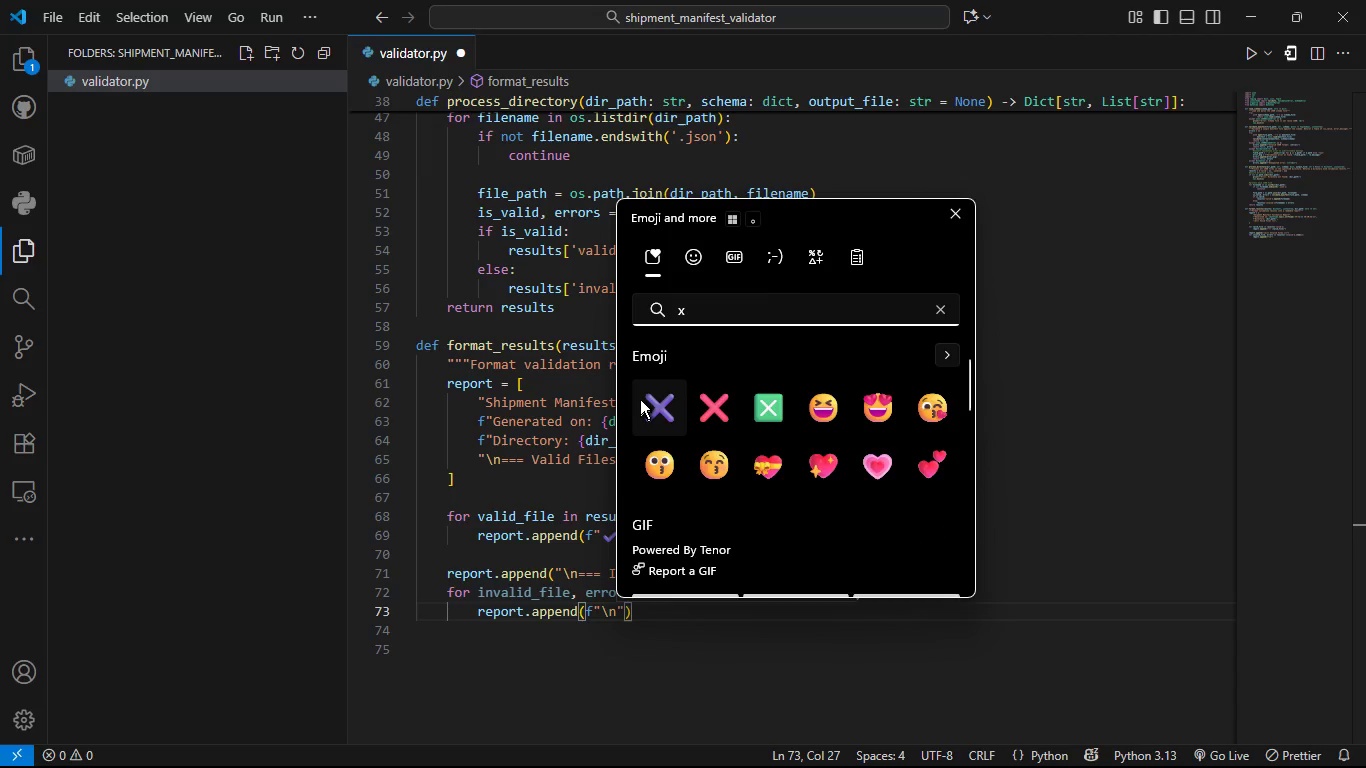 
left_click([640, 399])
 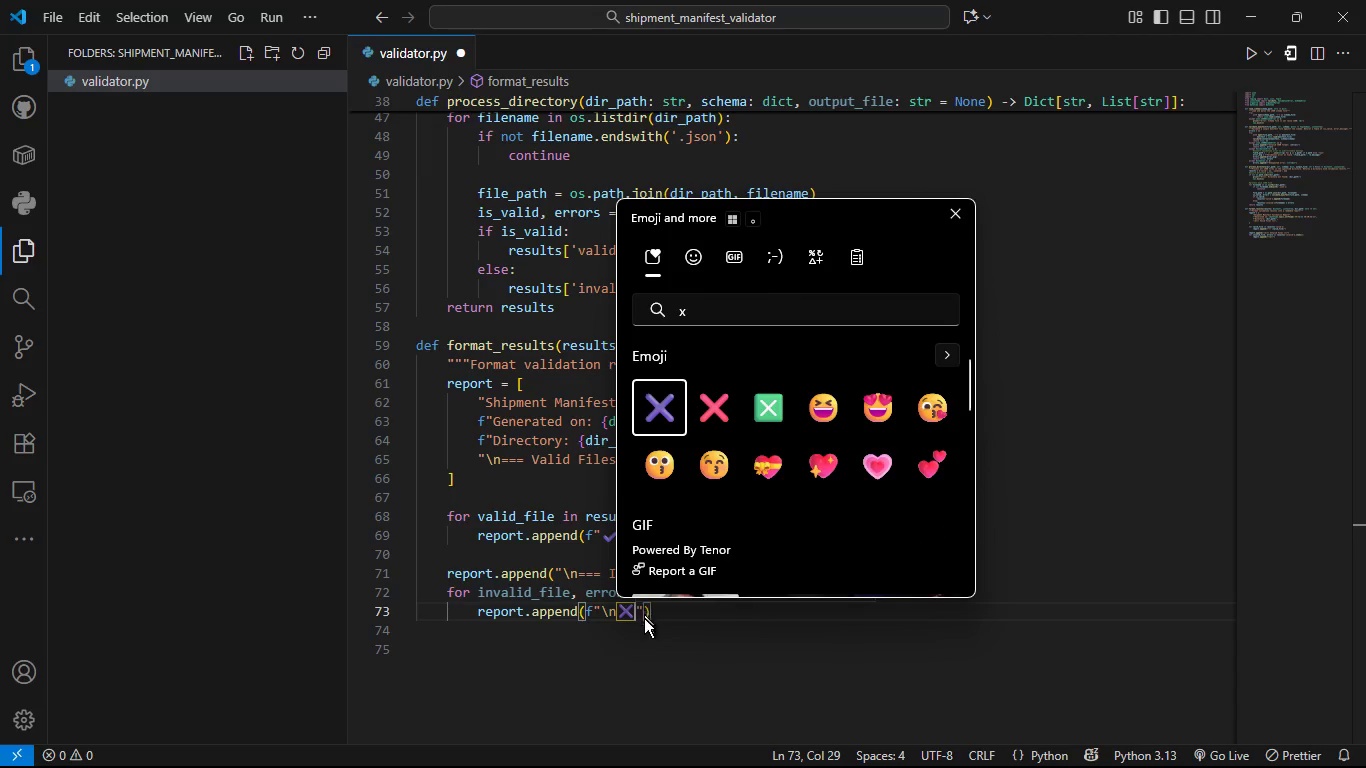 
left_click([644, 619])
 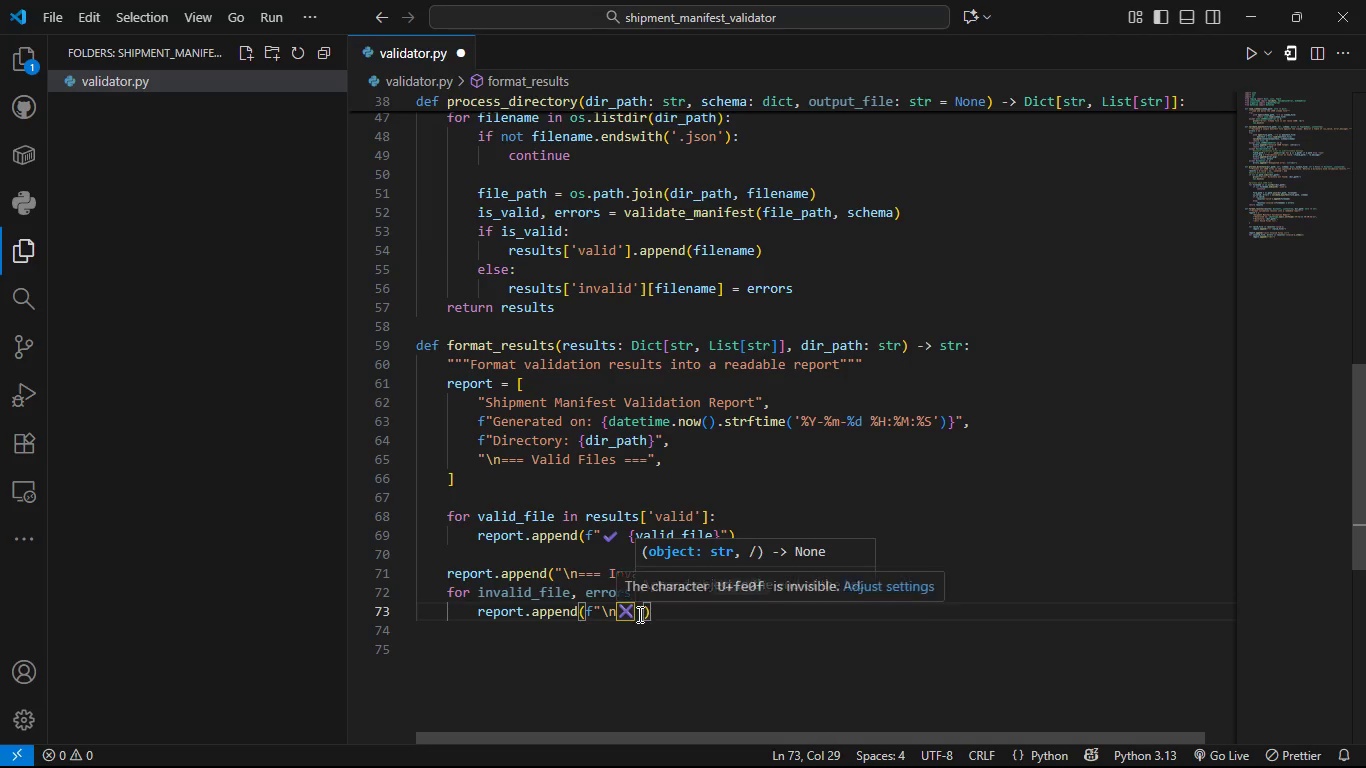 
type( {invl)
key(Backspace)
type(a)
key(Tab)
 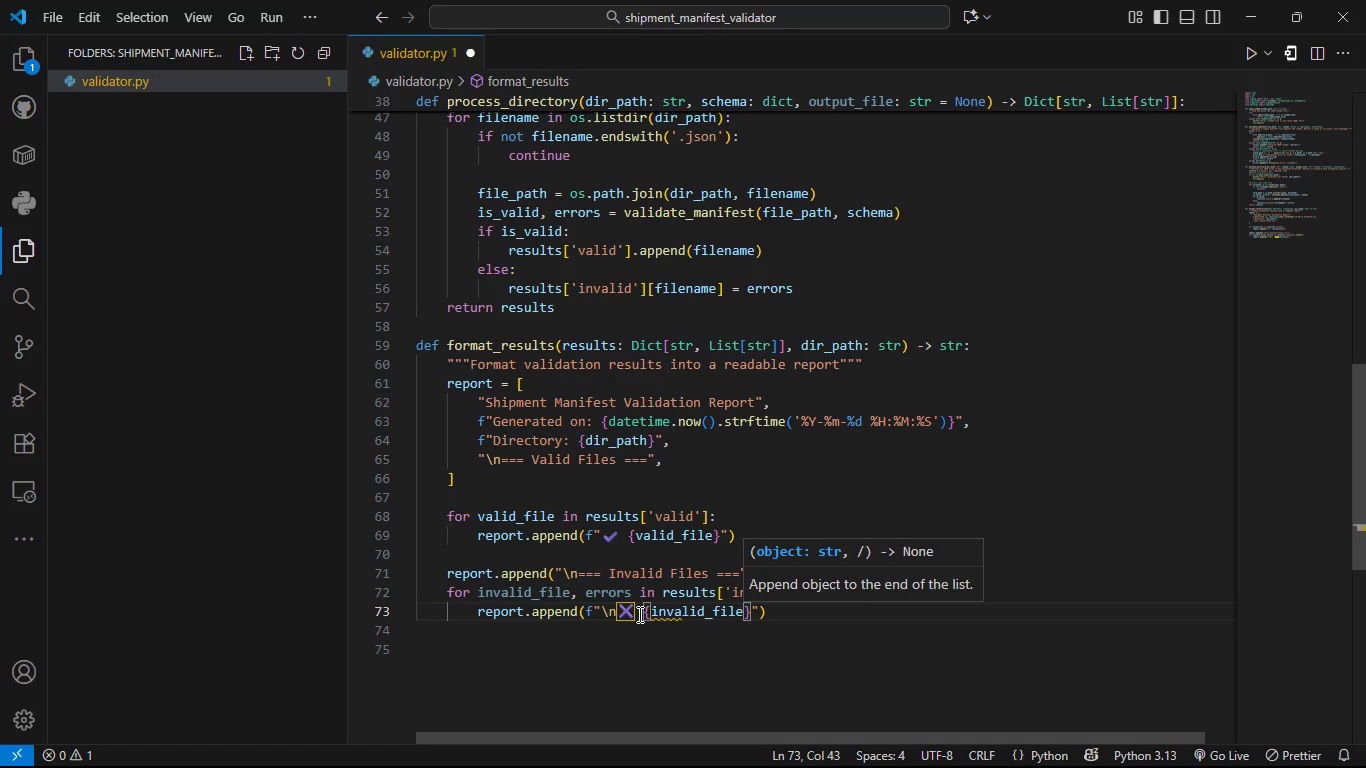 
key(ArrowRight)
 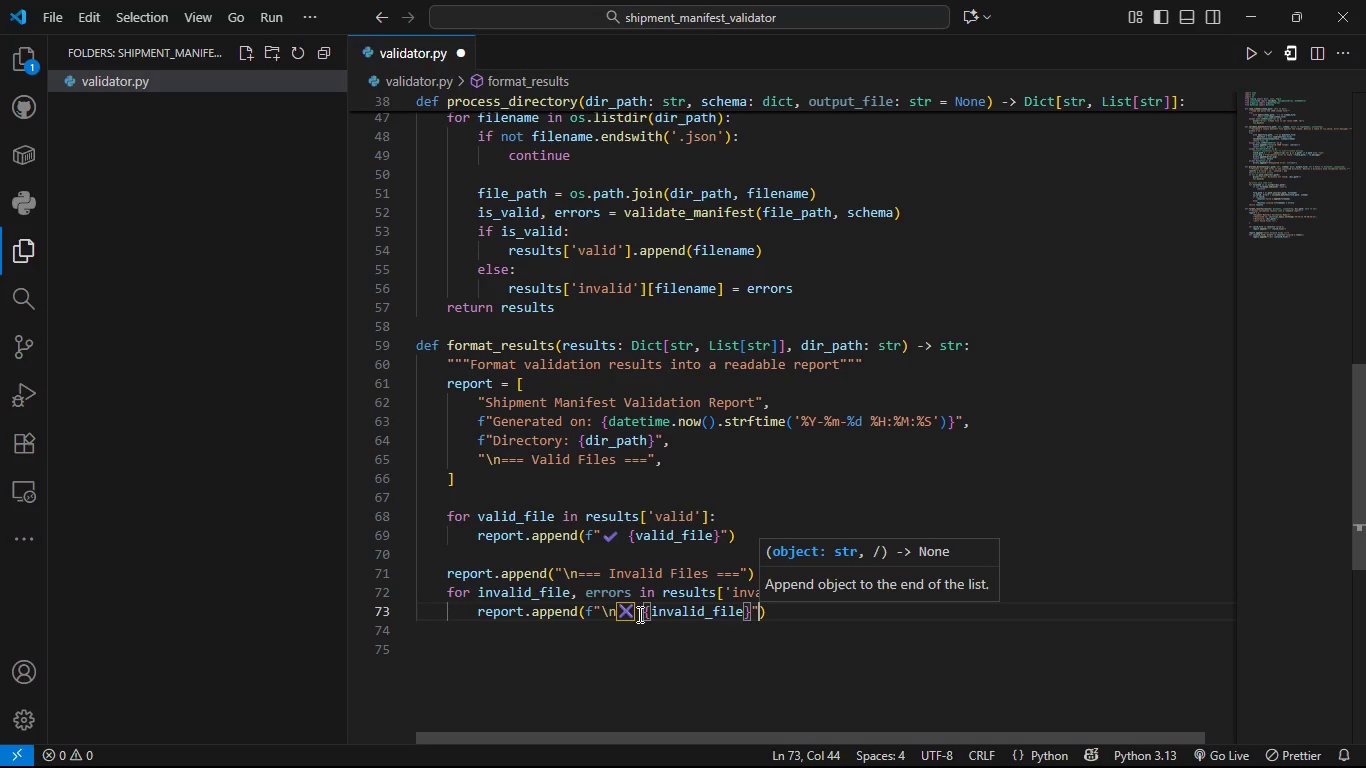 
key(ArrowRight)
 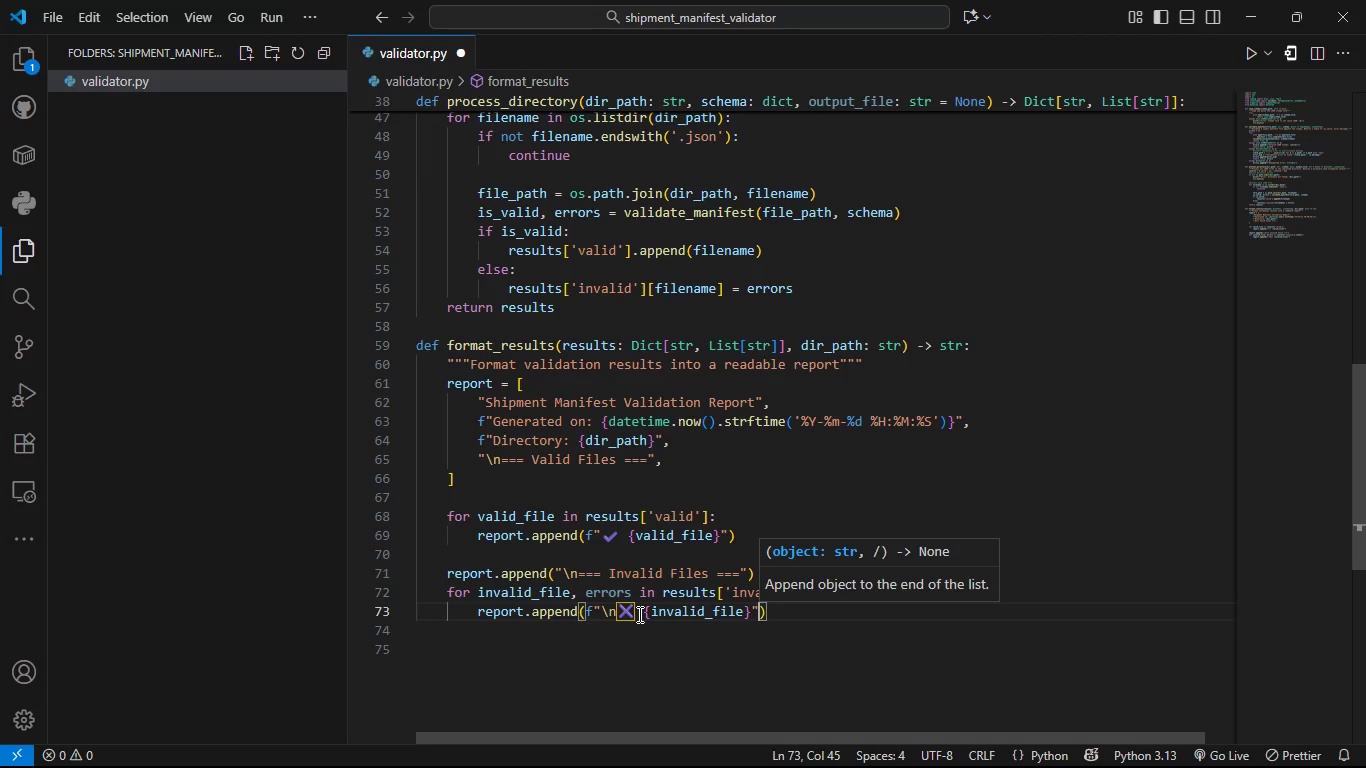 
key(ArrowLeft)
 